 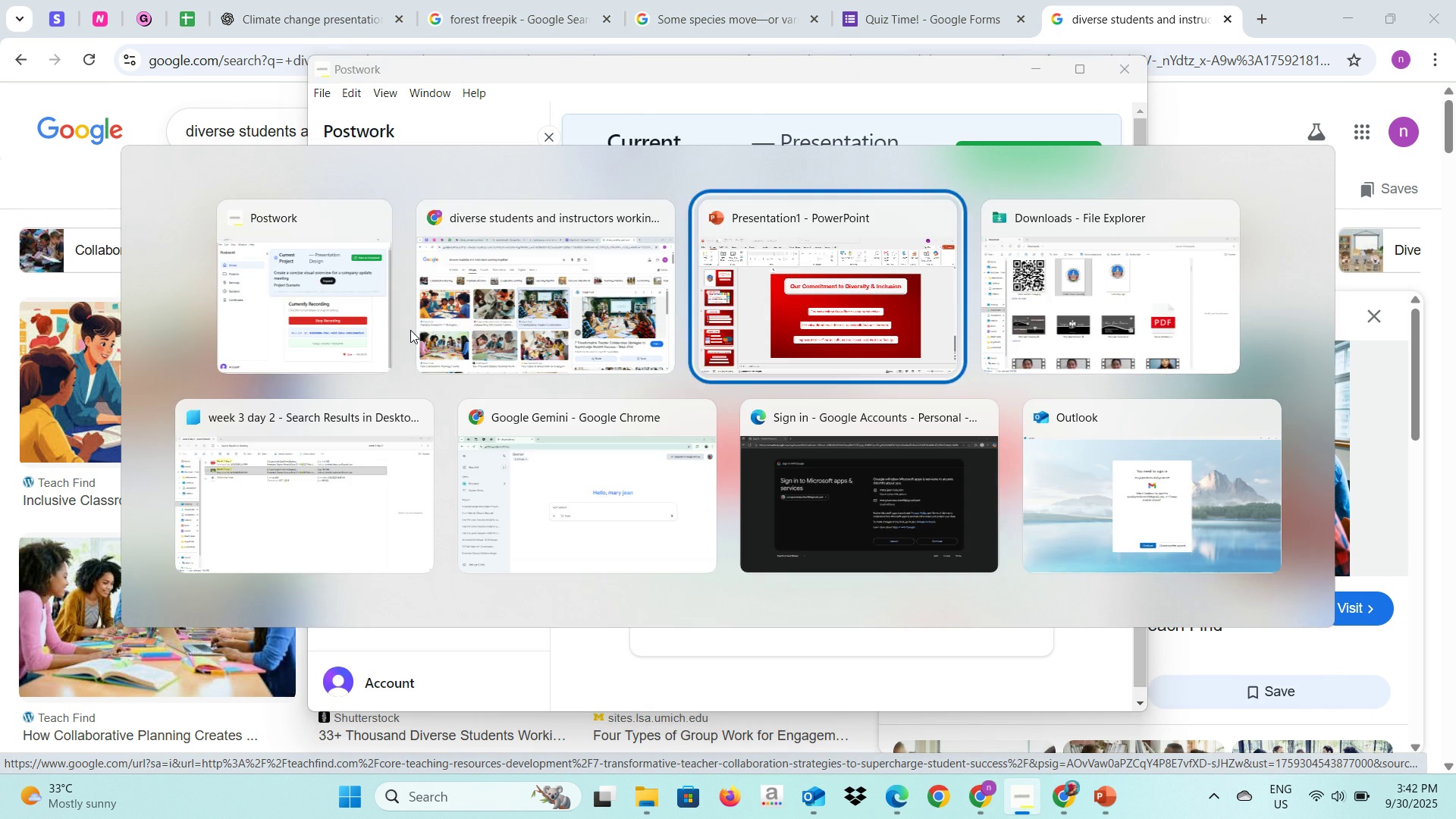 
left_click([310, 462])
 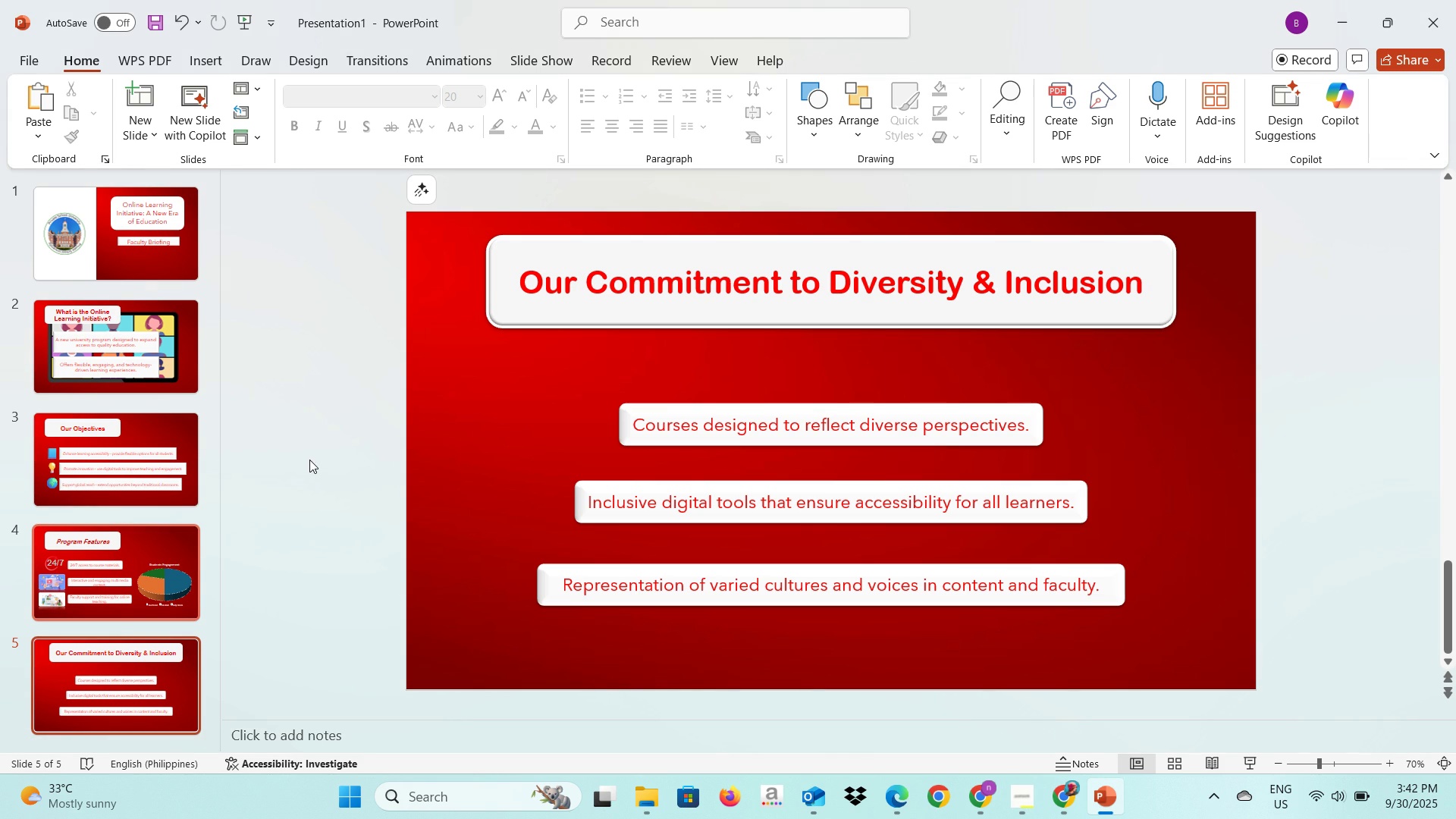 
key(Control+V)
 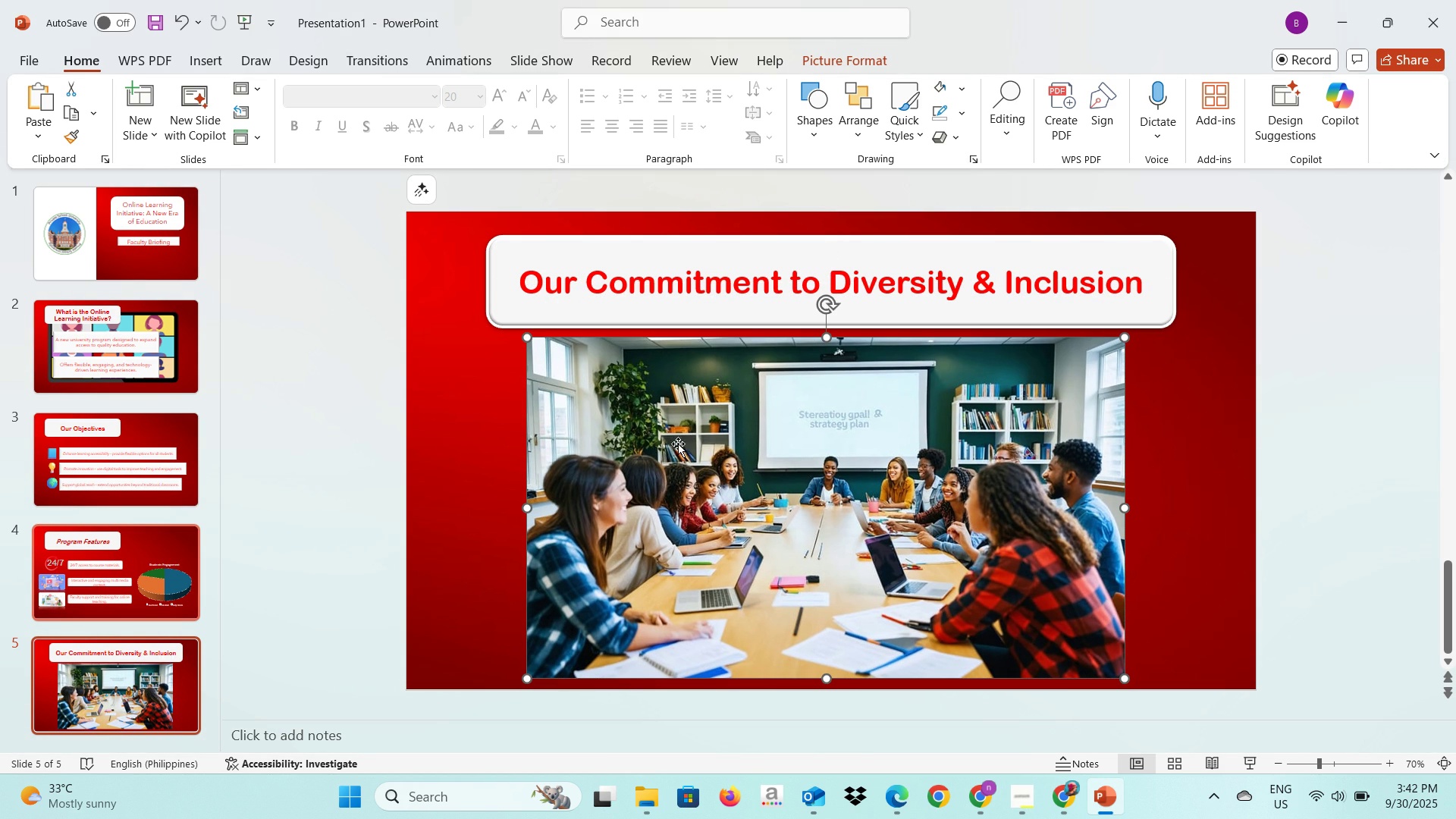 
wait(7.08)
 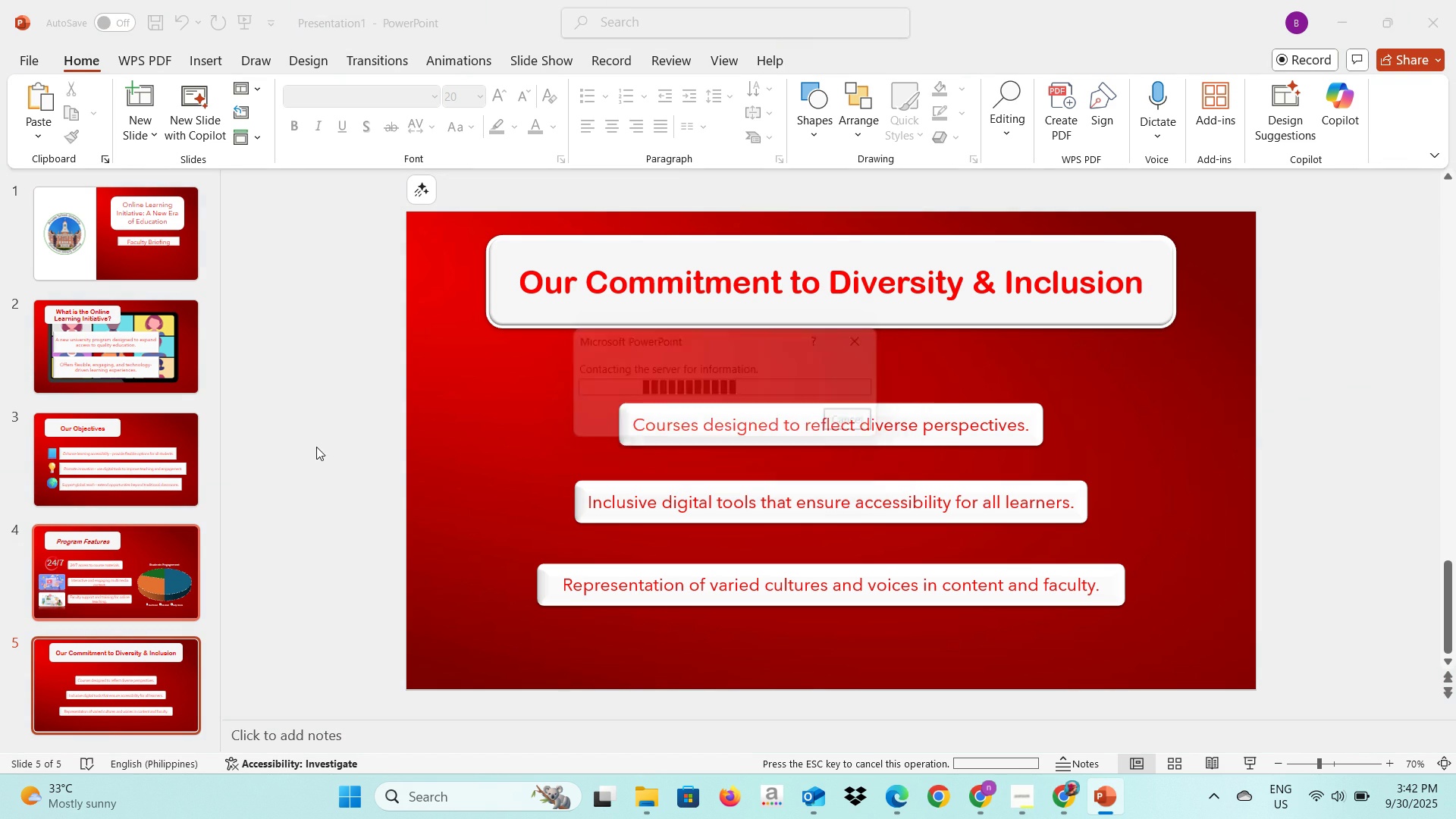 
double_click([907, 357])
 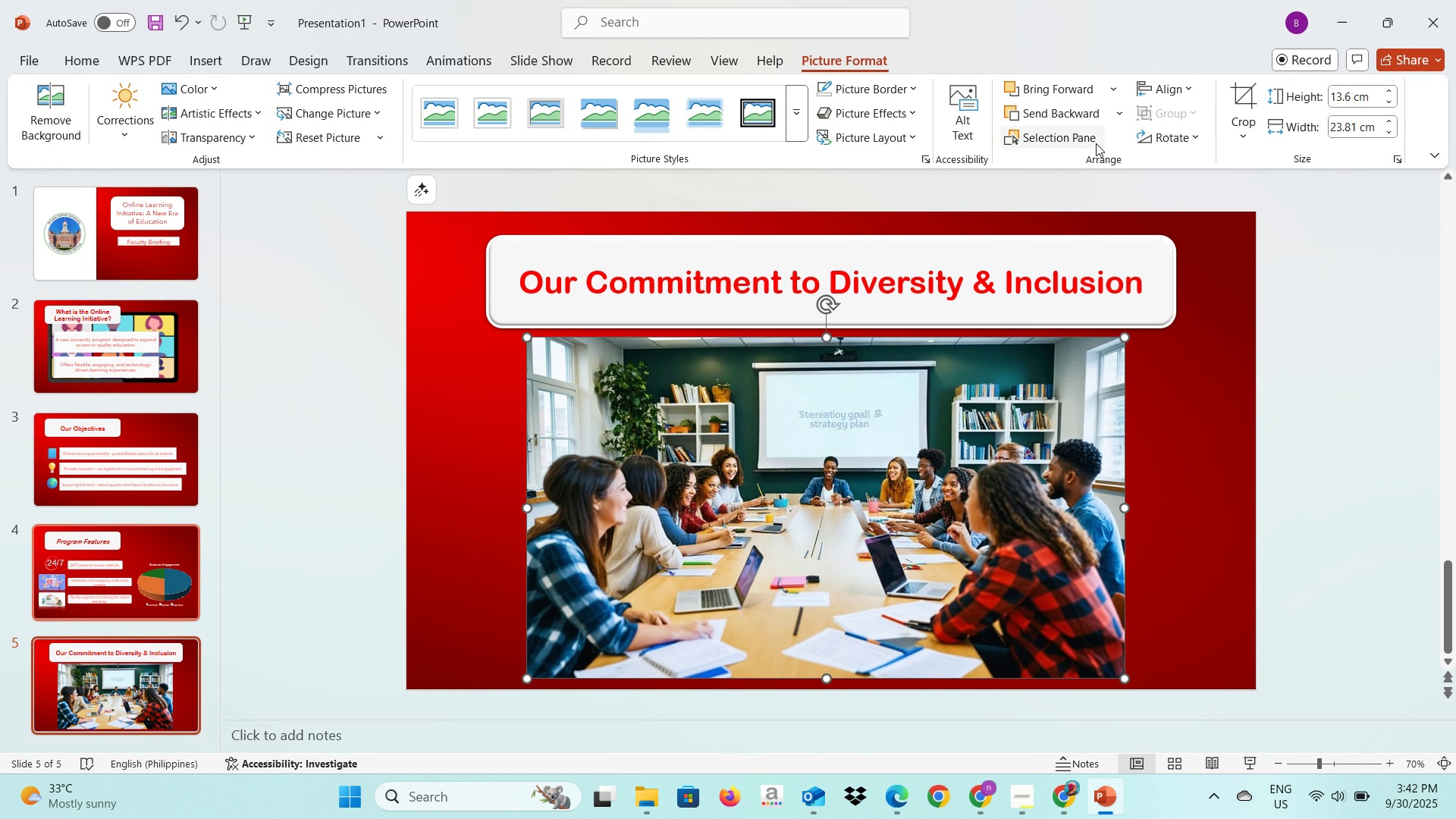 
mouse_move([1094, 113])
 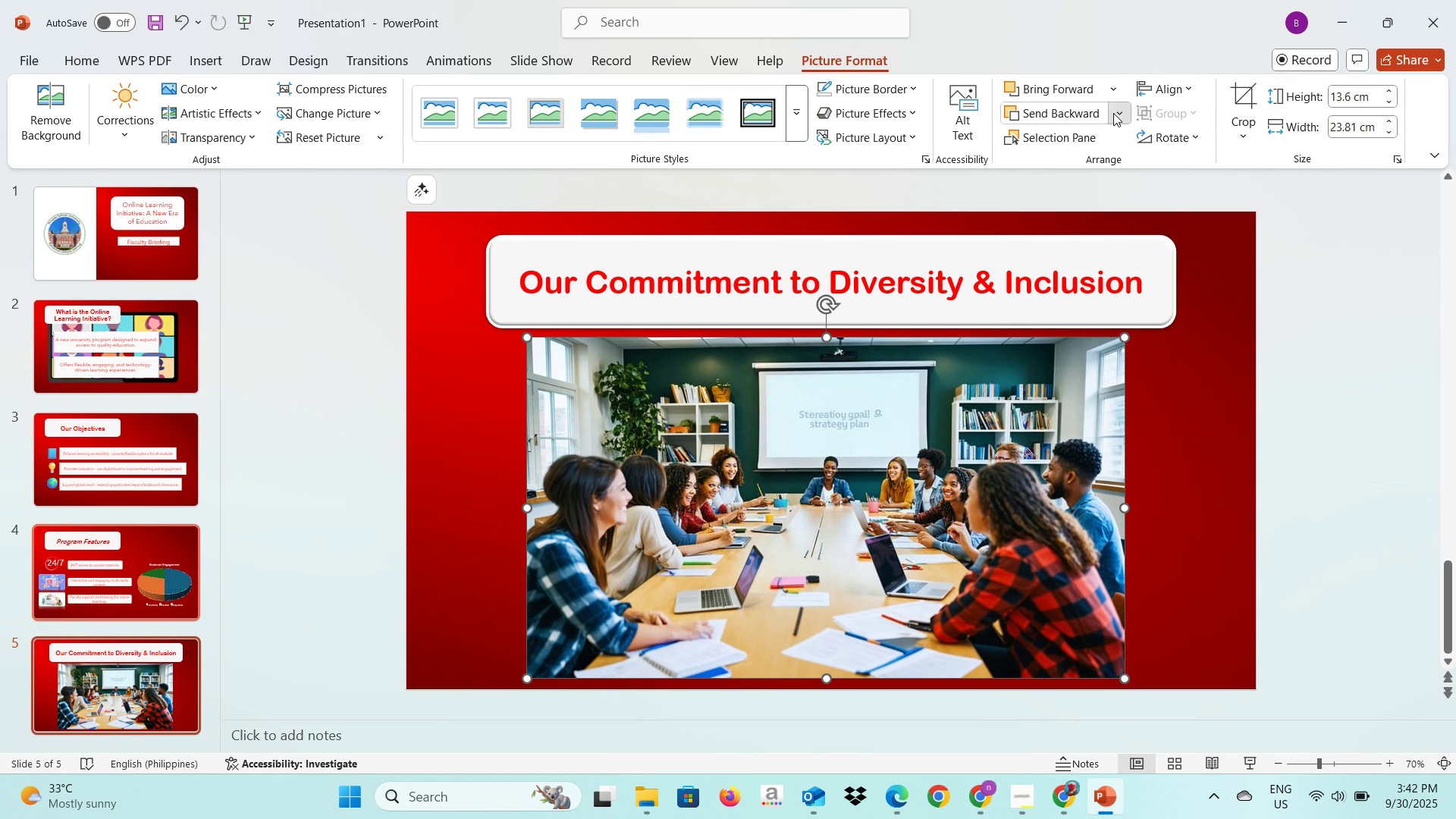 
left_click([1113, 113])
 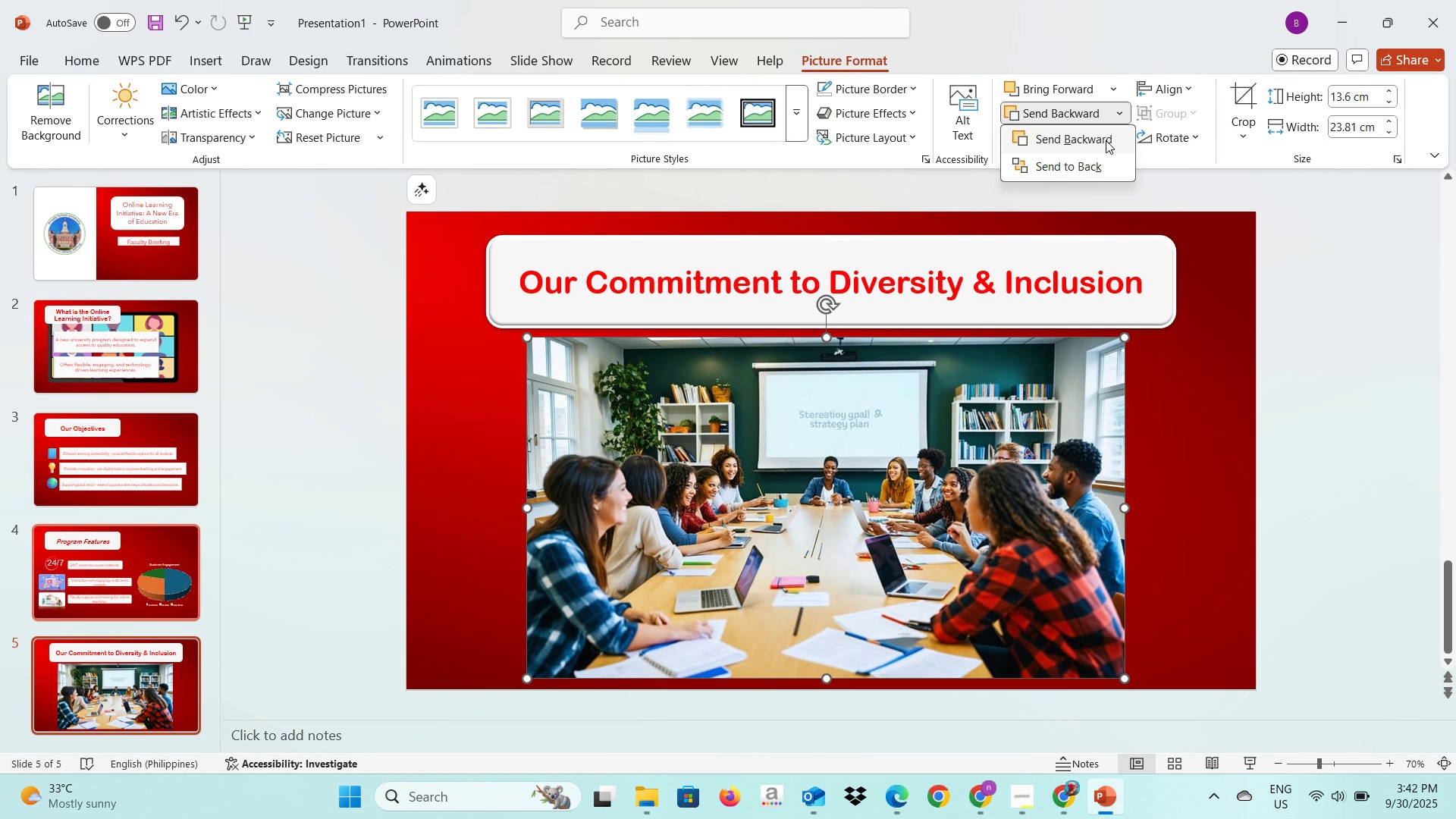 
left_click([1106, 140])
 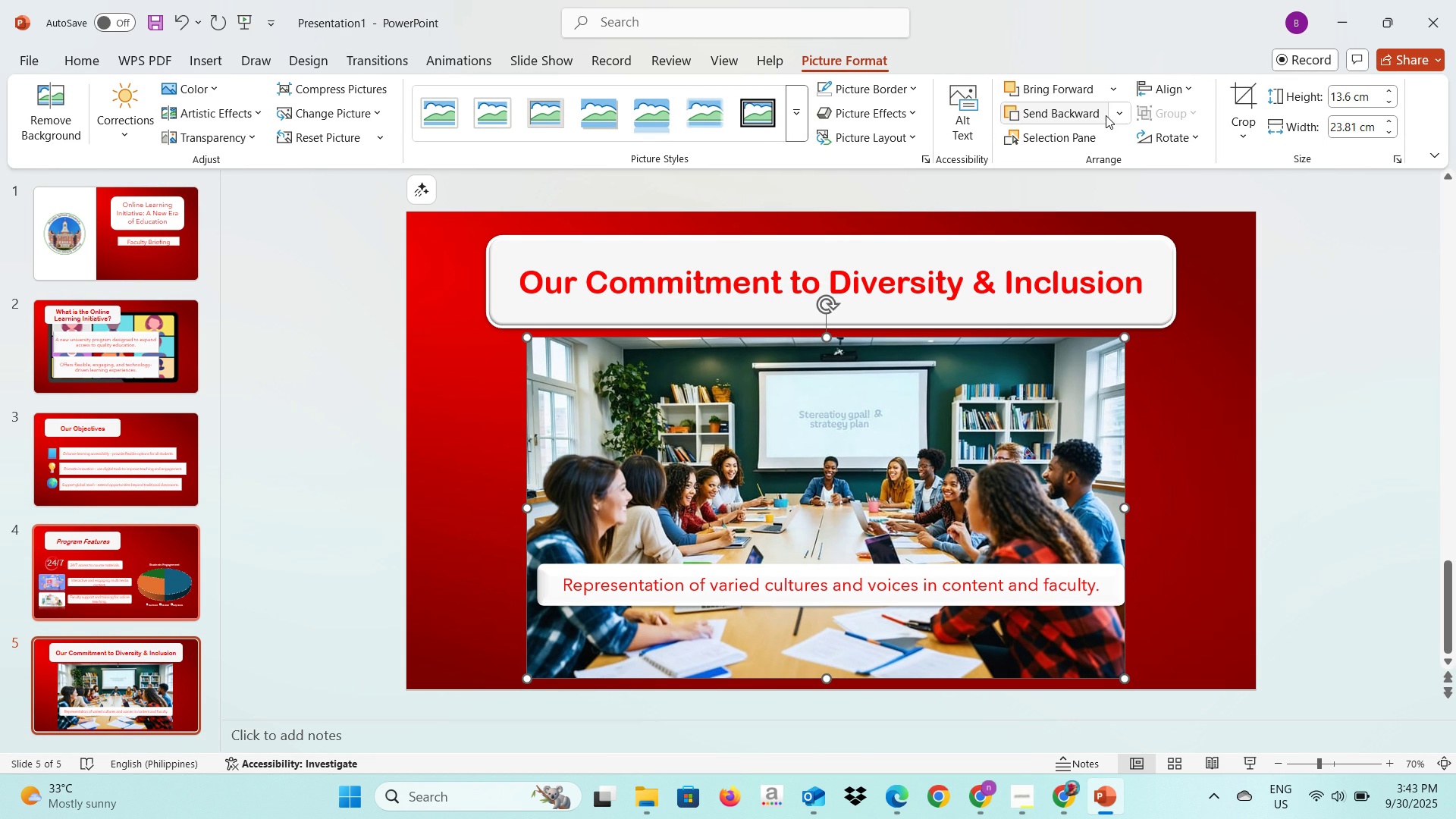 
left_click([1111, 108])
 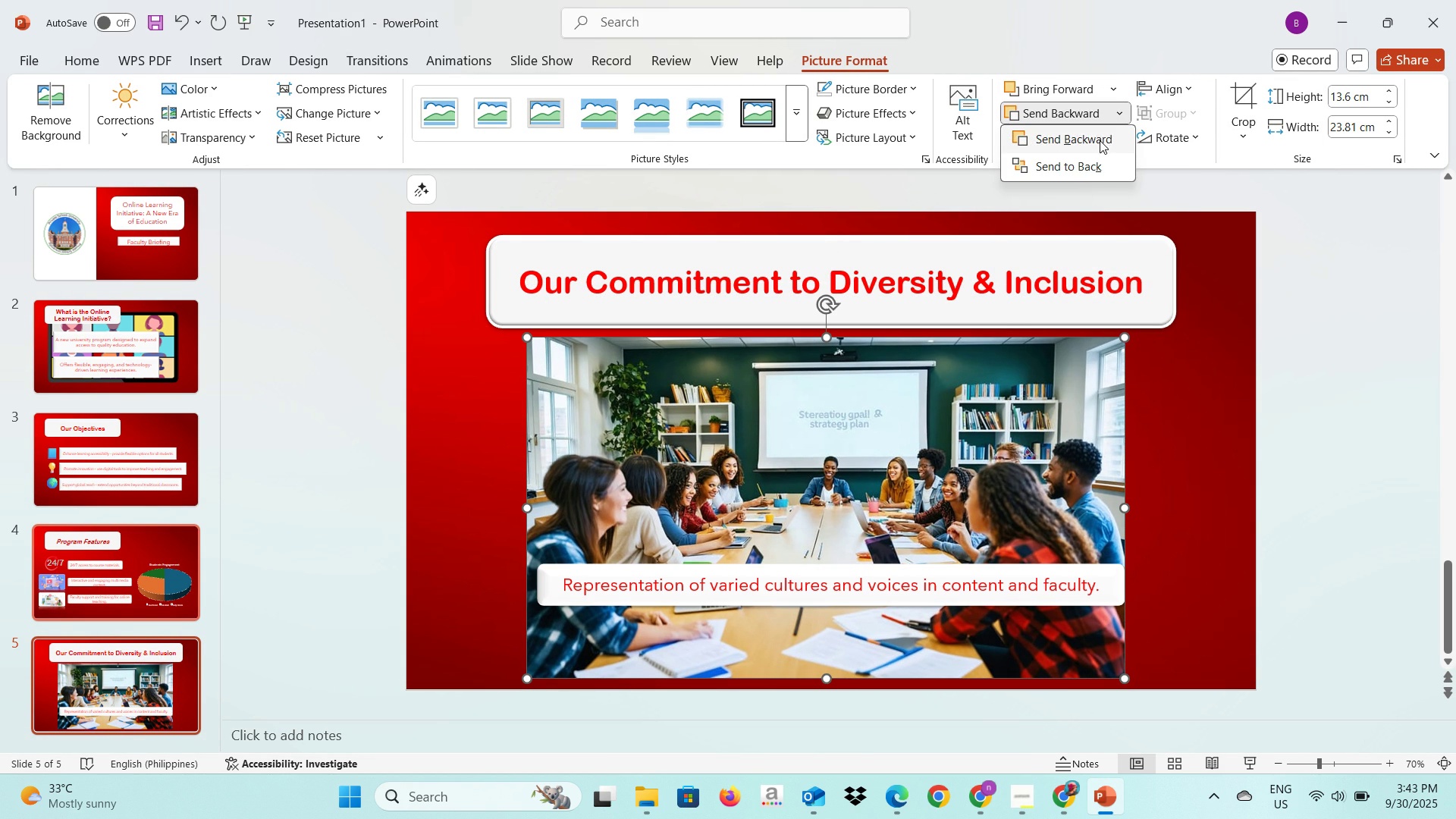 
left_click([1100, 140])
 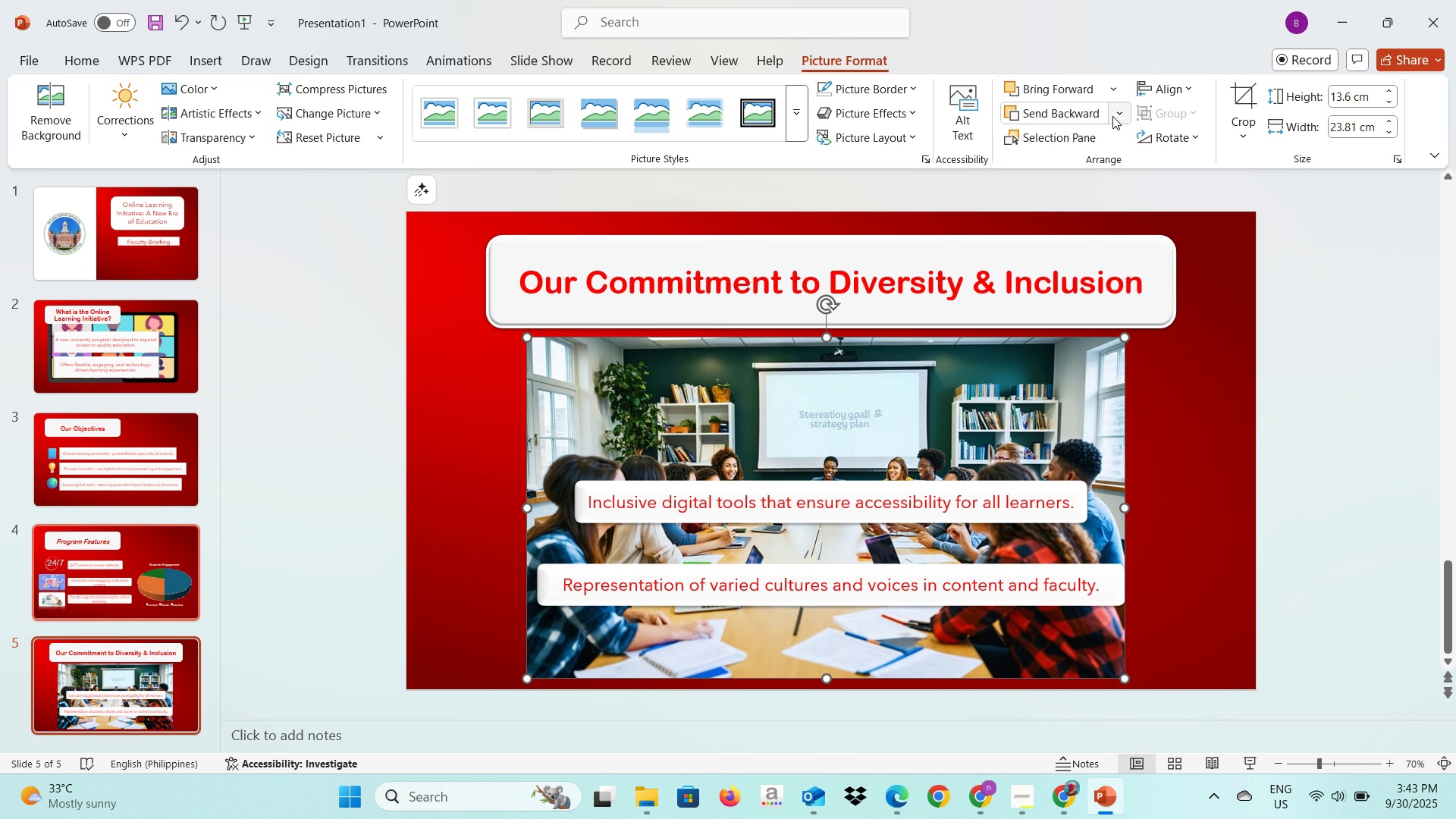 
left_click([1113, 115])
 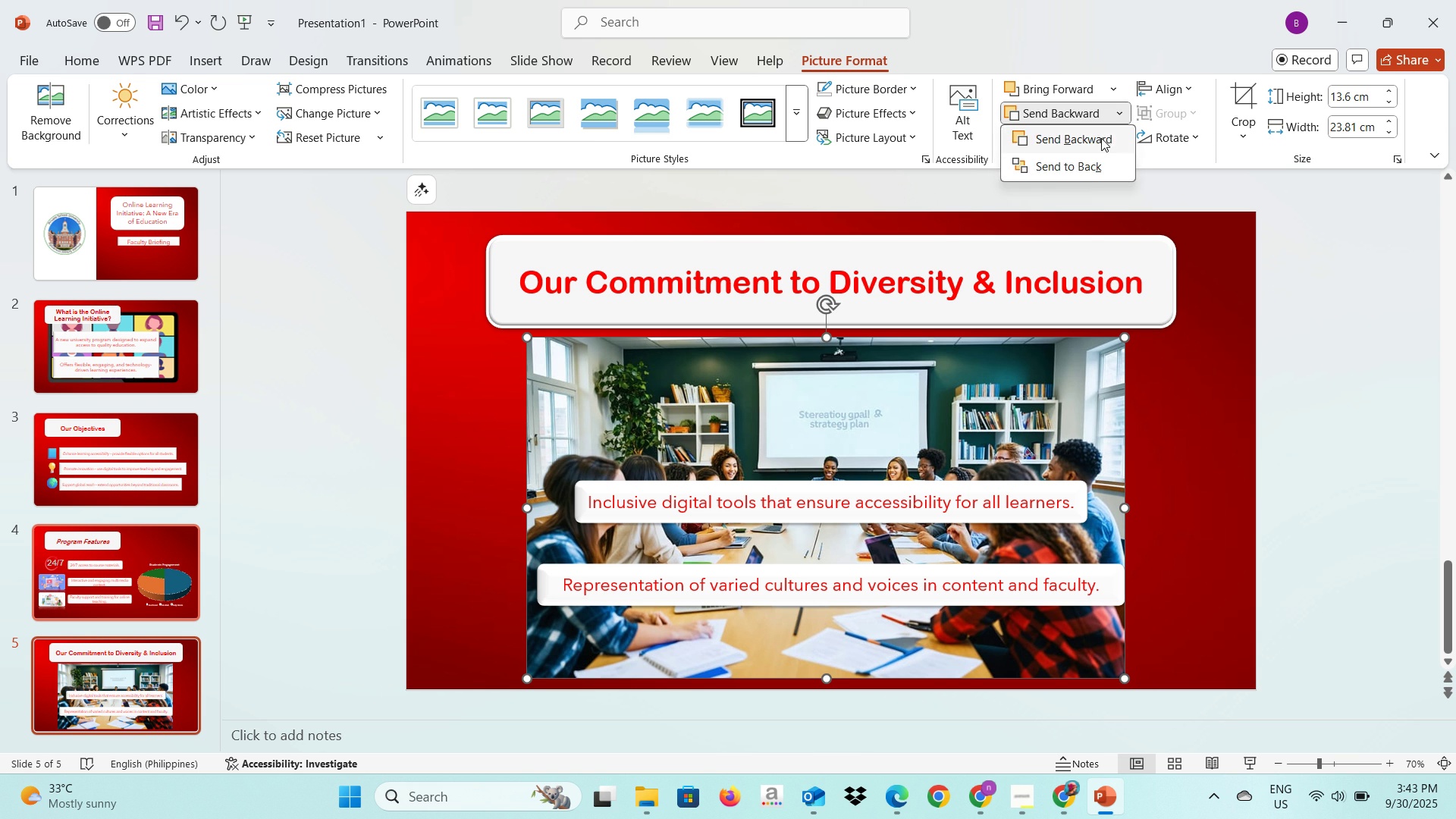 
left_click([1101, 138])
 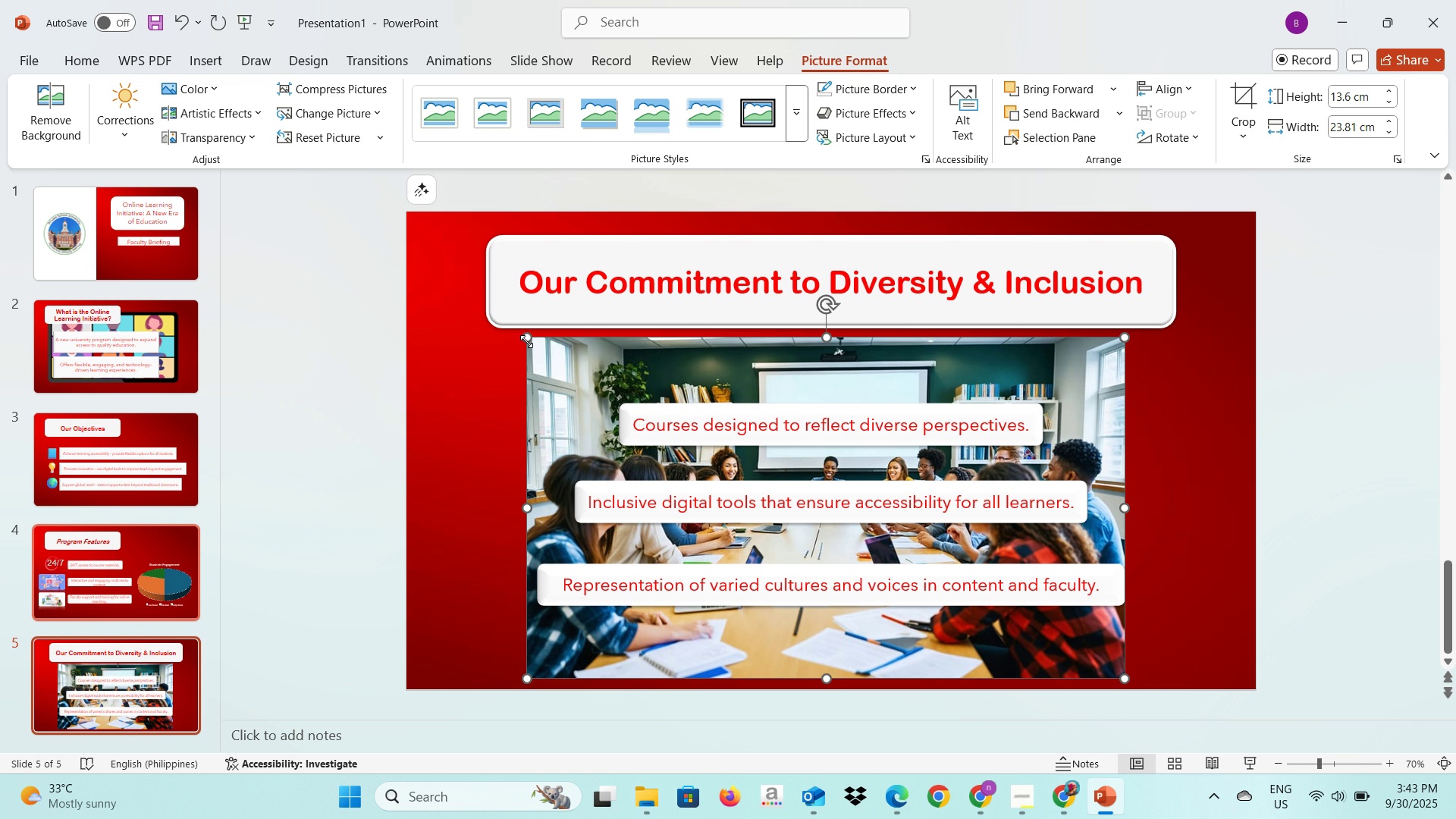 
wait(6.51)
 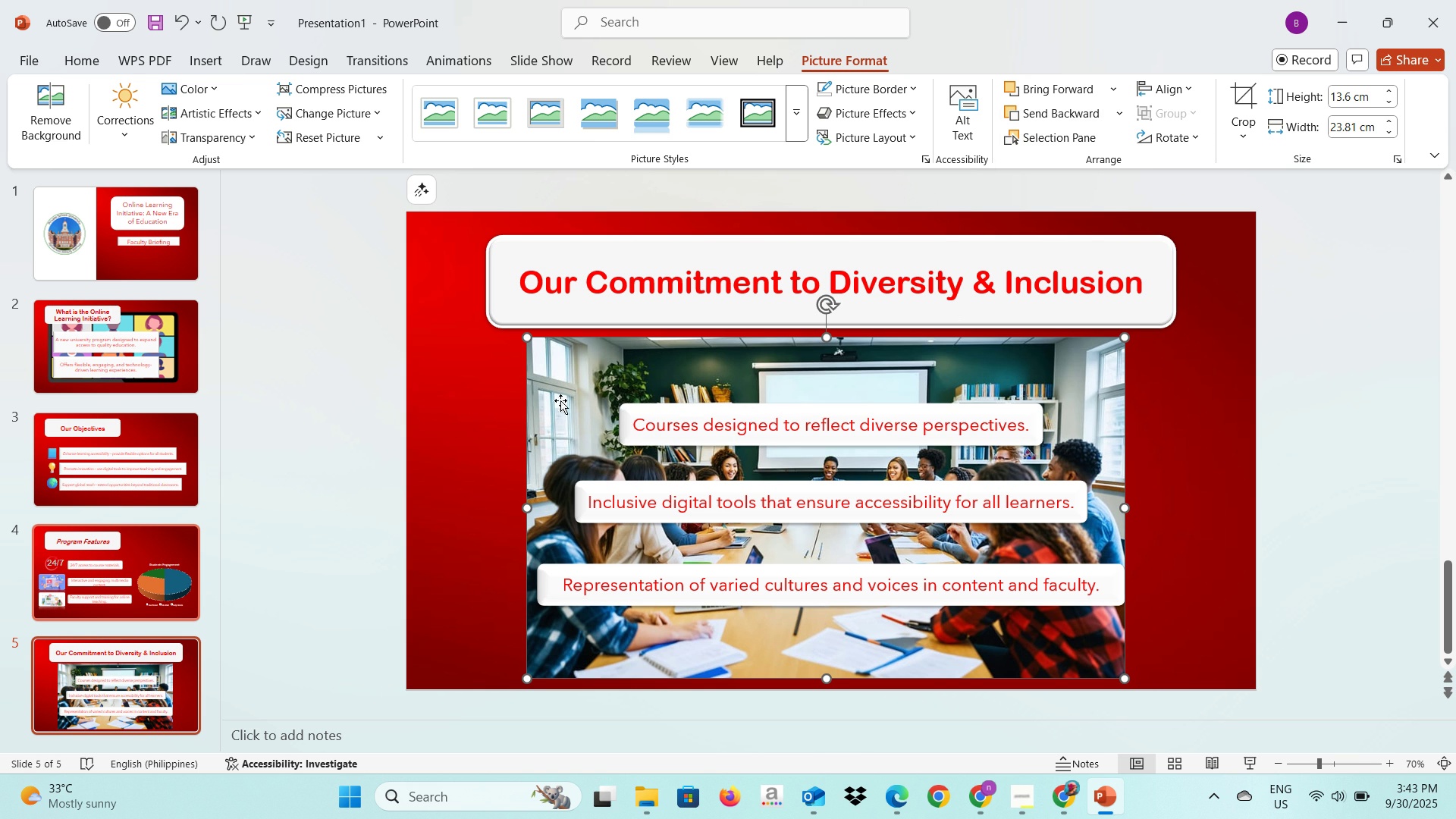 
left_click([224, 144])
 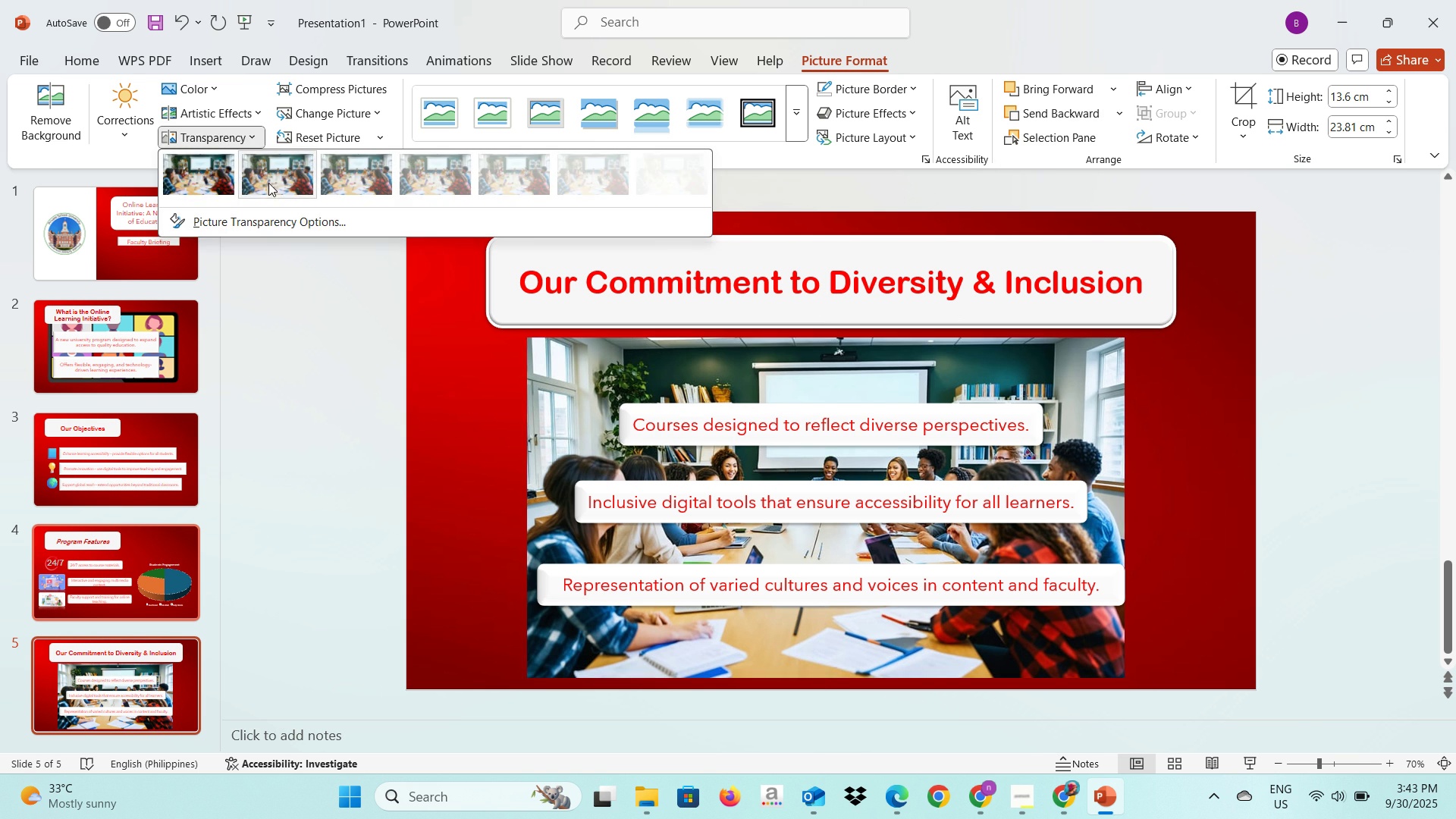 
left_click([268, 183])
 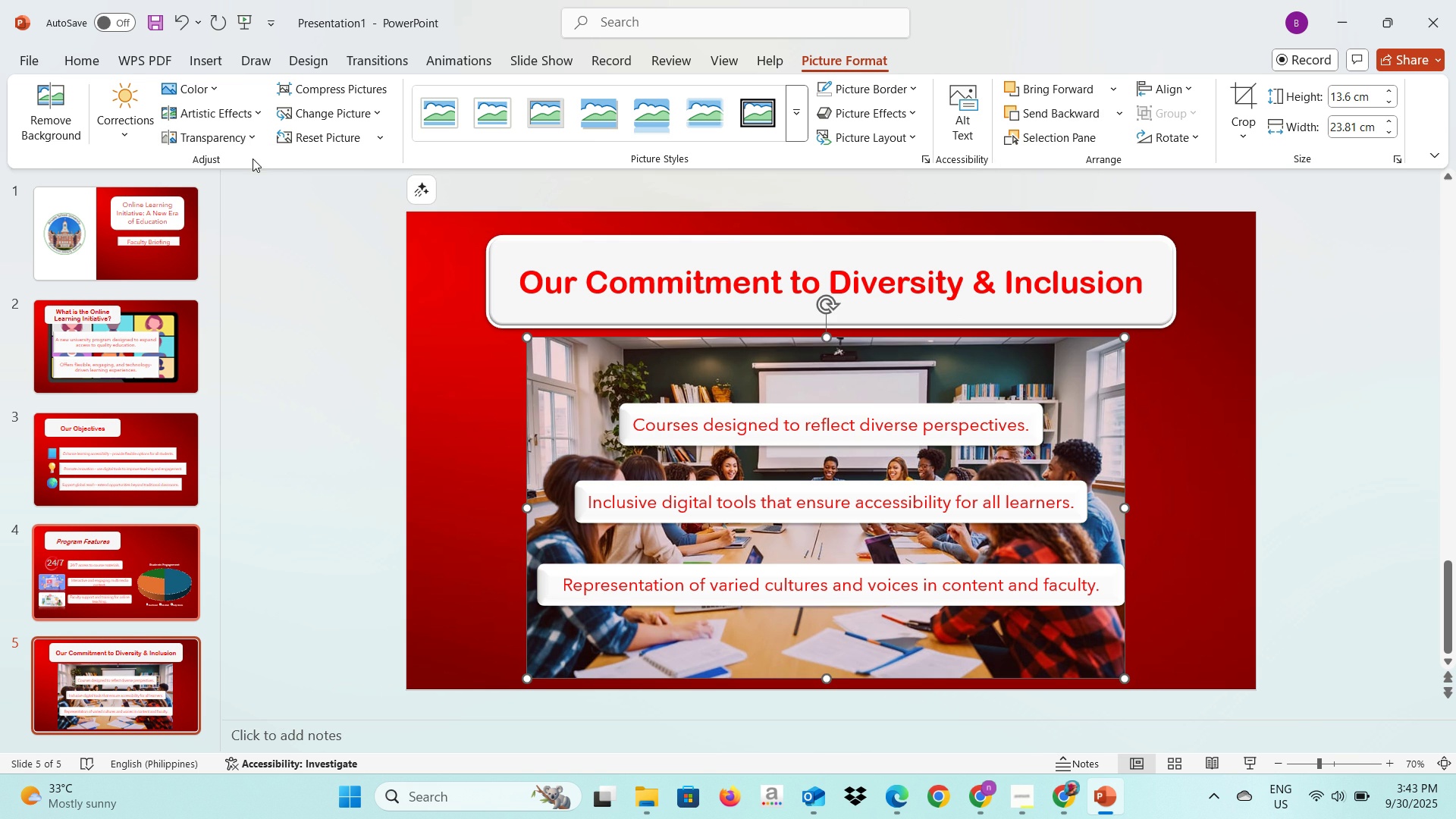 
left_click([253, 132])
 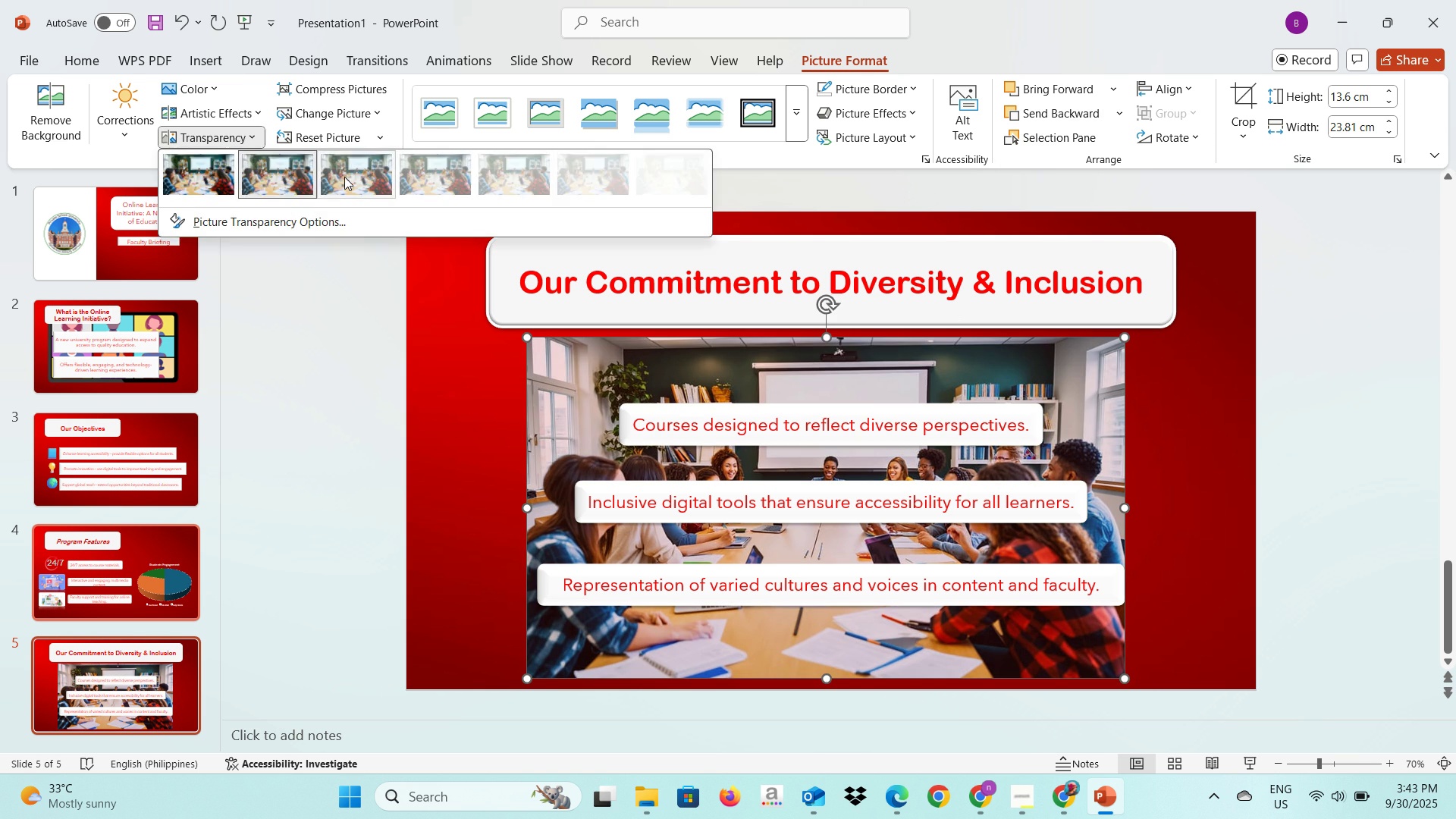 
left_click([344, 177])
 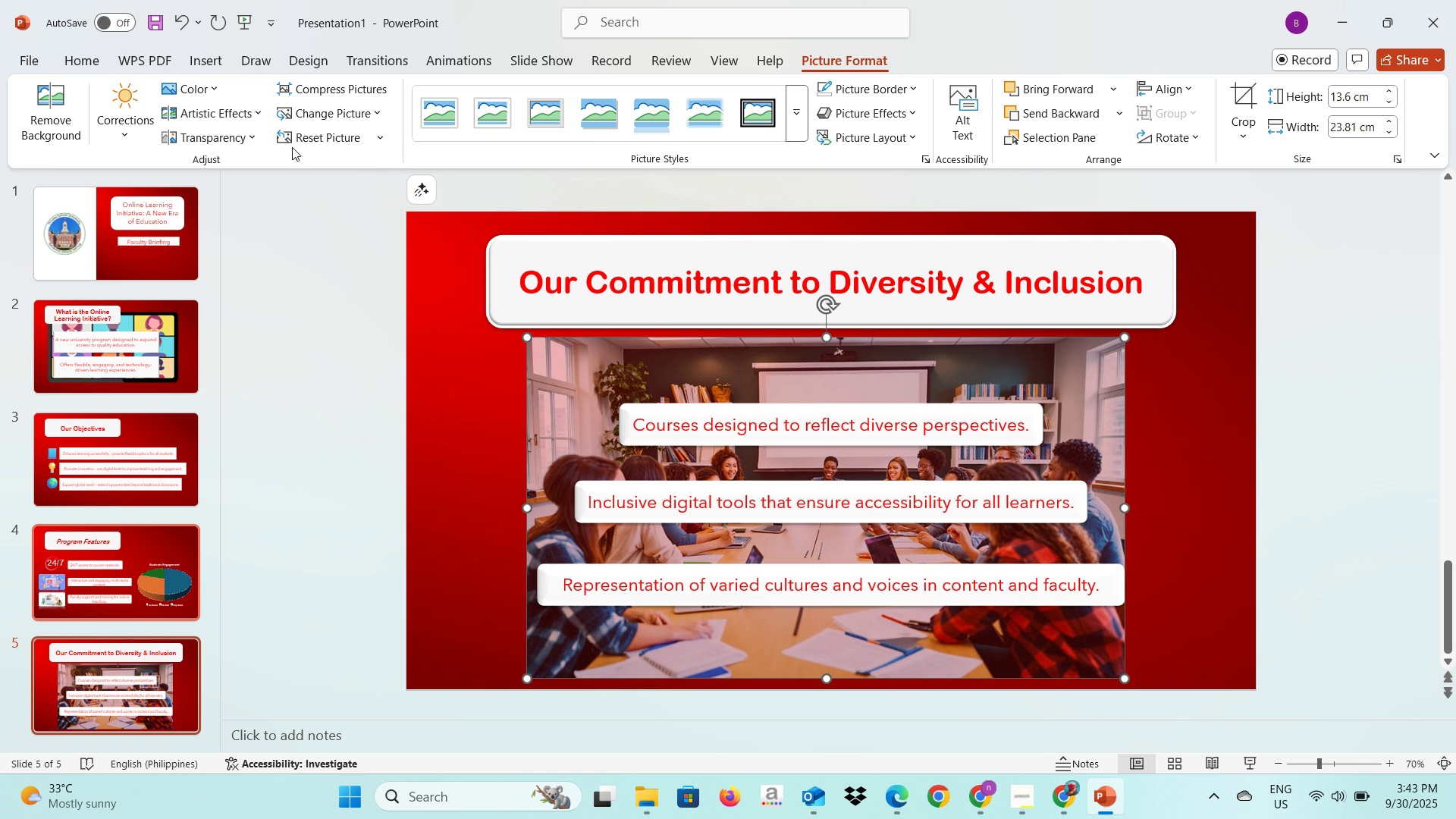 
left_click([240, 136])
 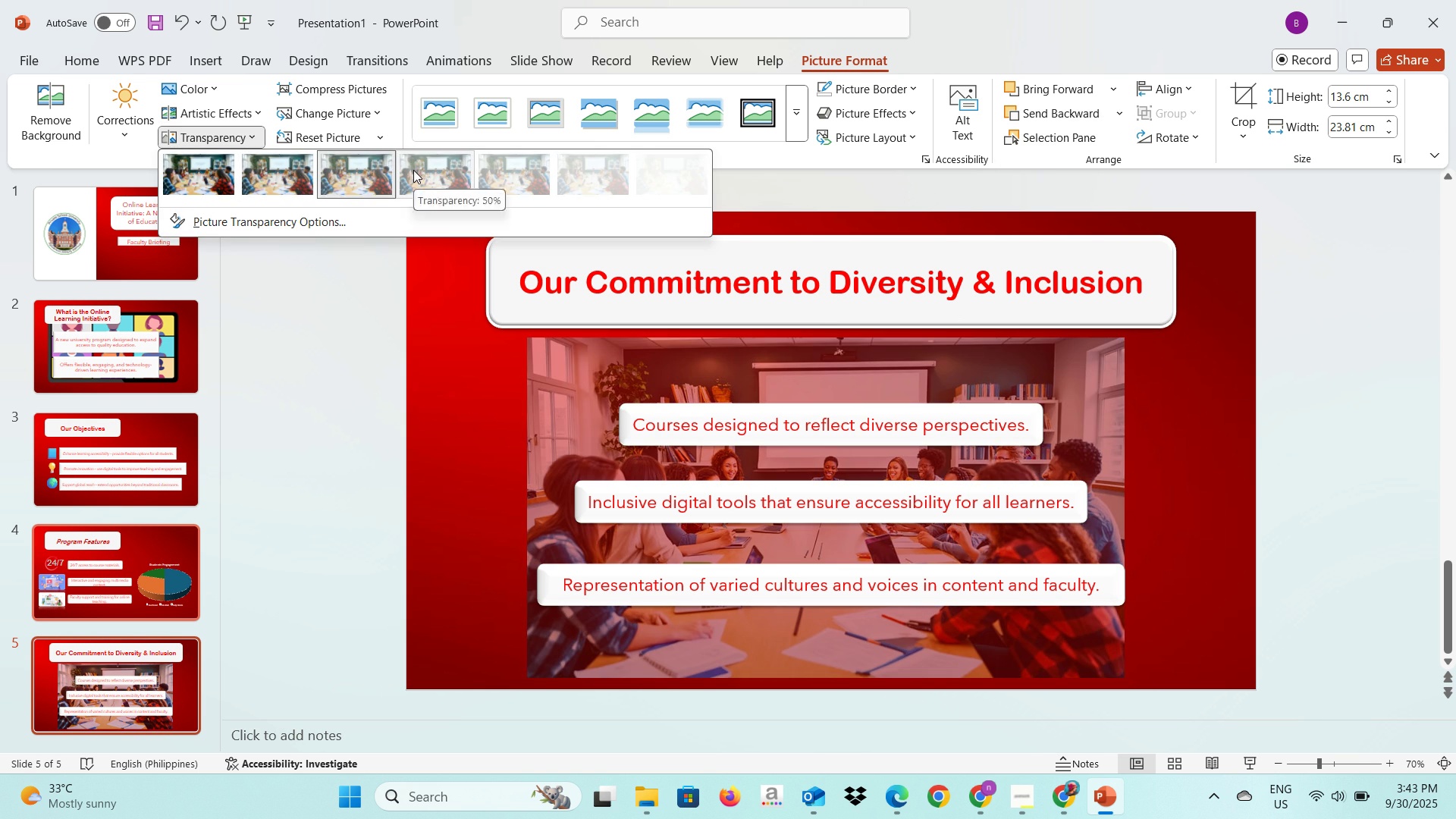 
left_click([413, 170])
 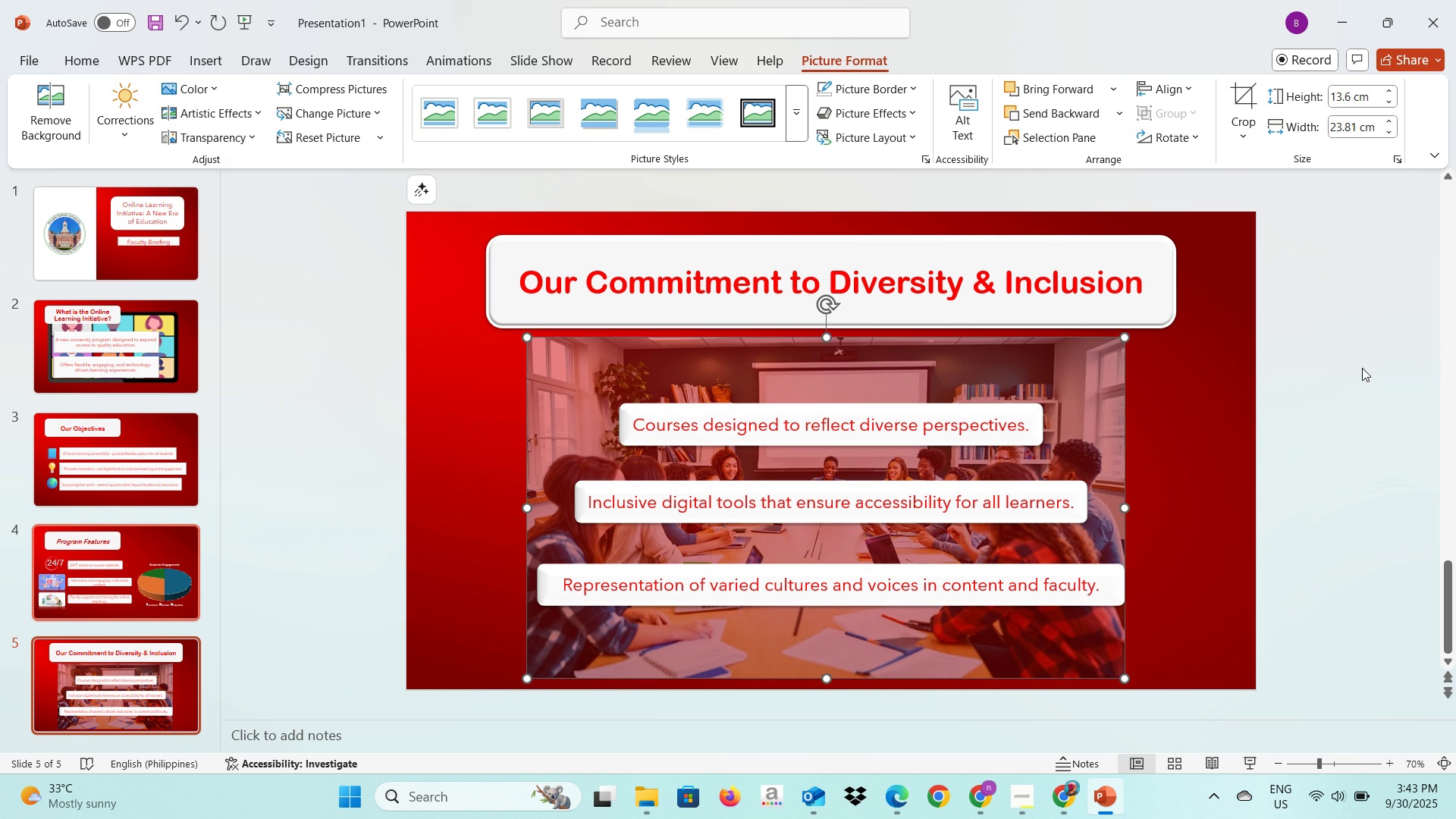 
left_click([1364, 368])
 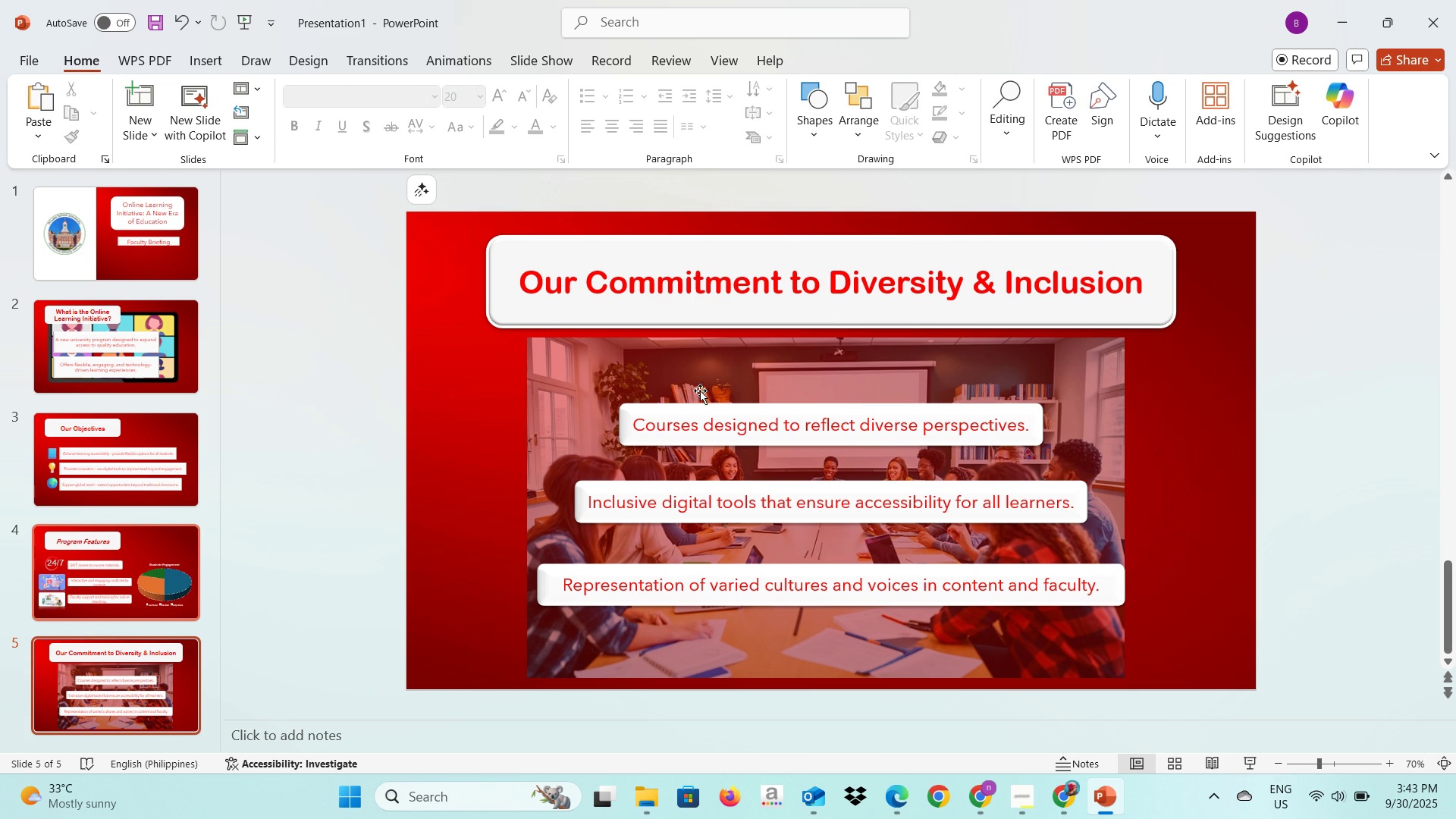 
left_click([129, 249])
 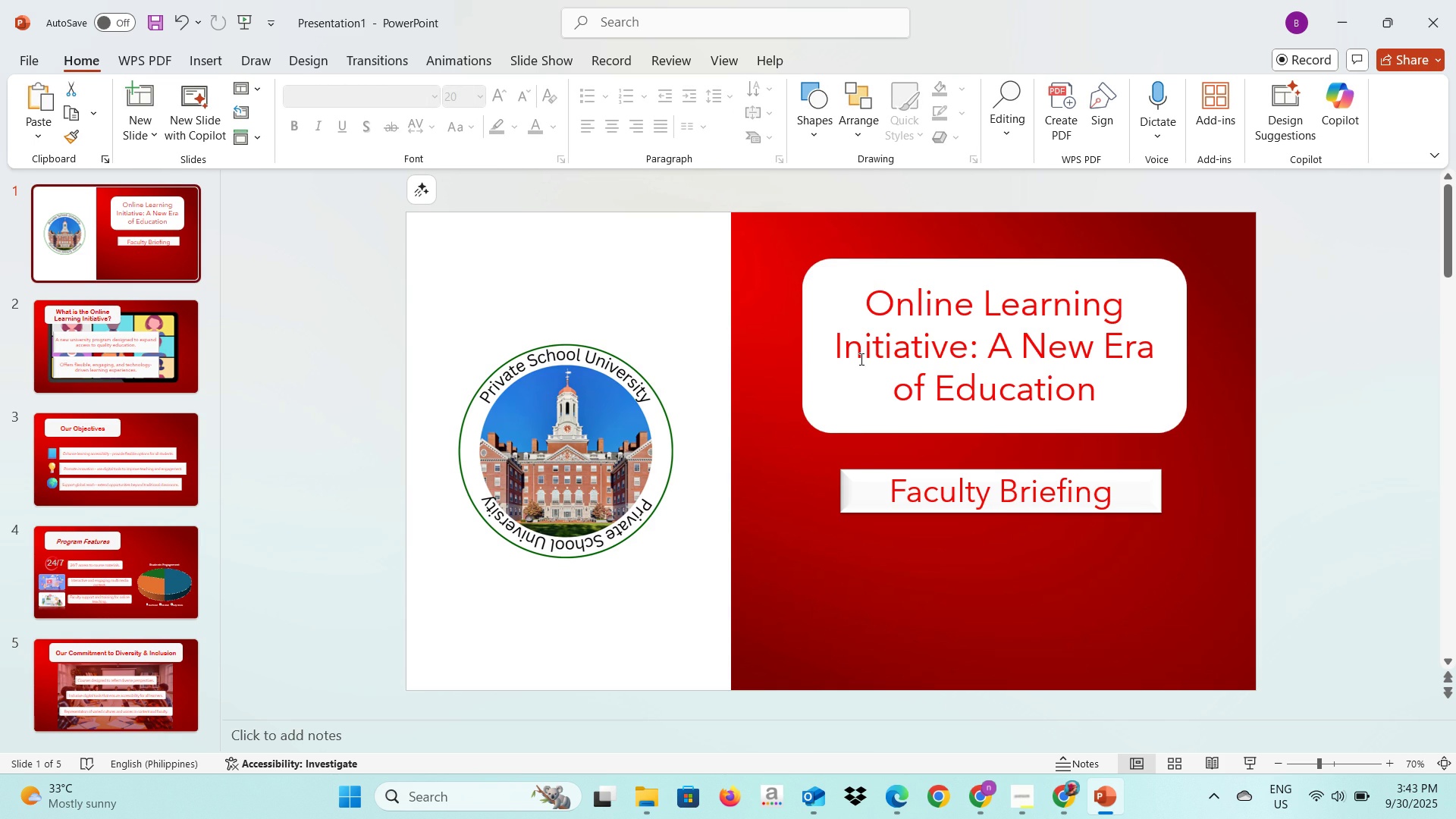 
left_click([893, 352])
 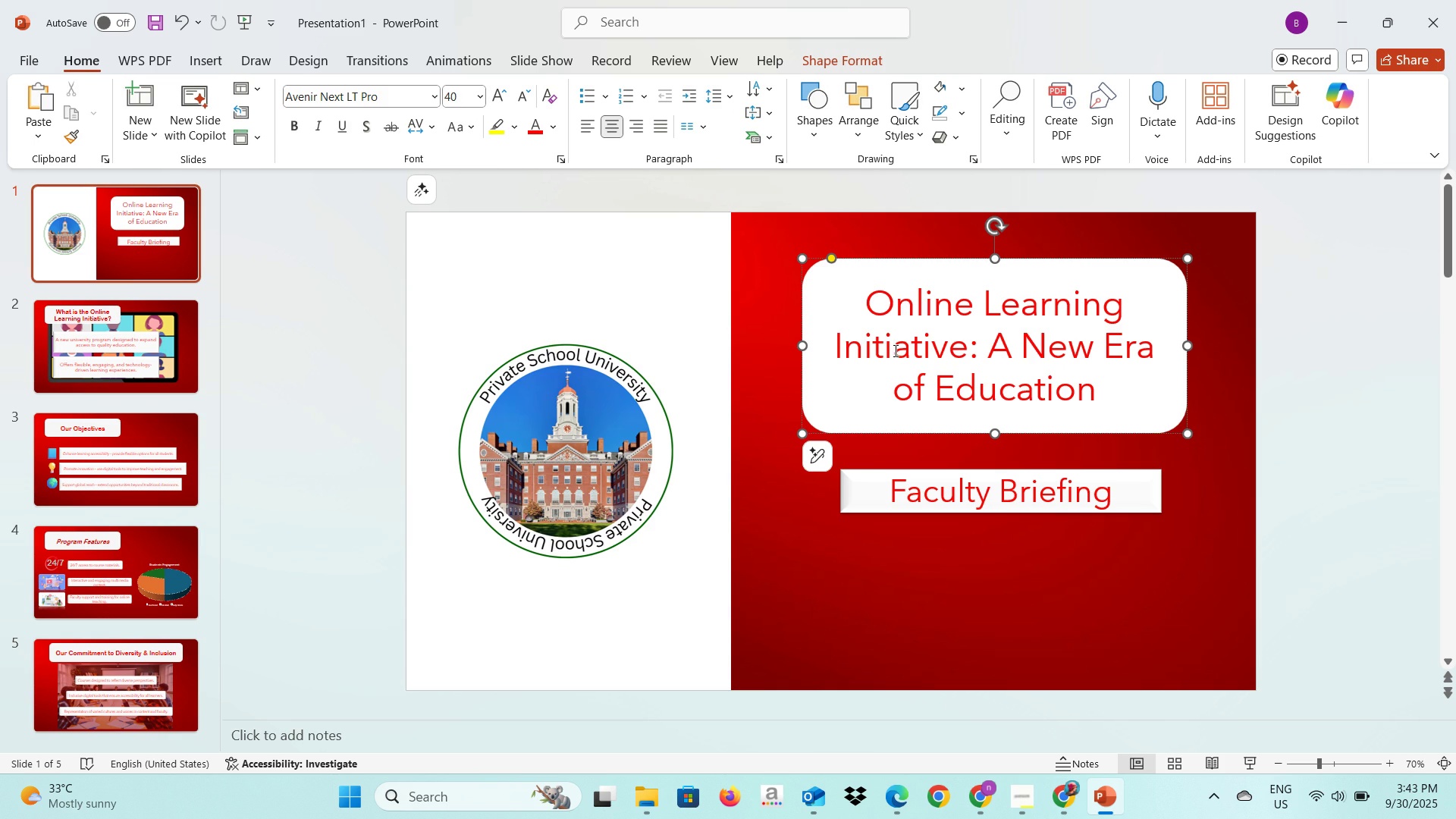 
key(Control+A)
 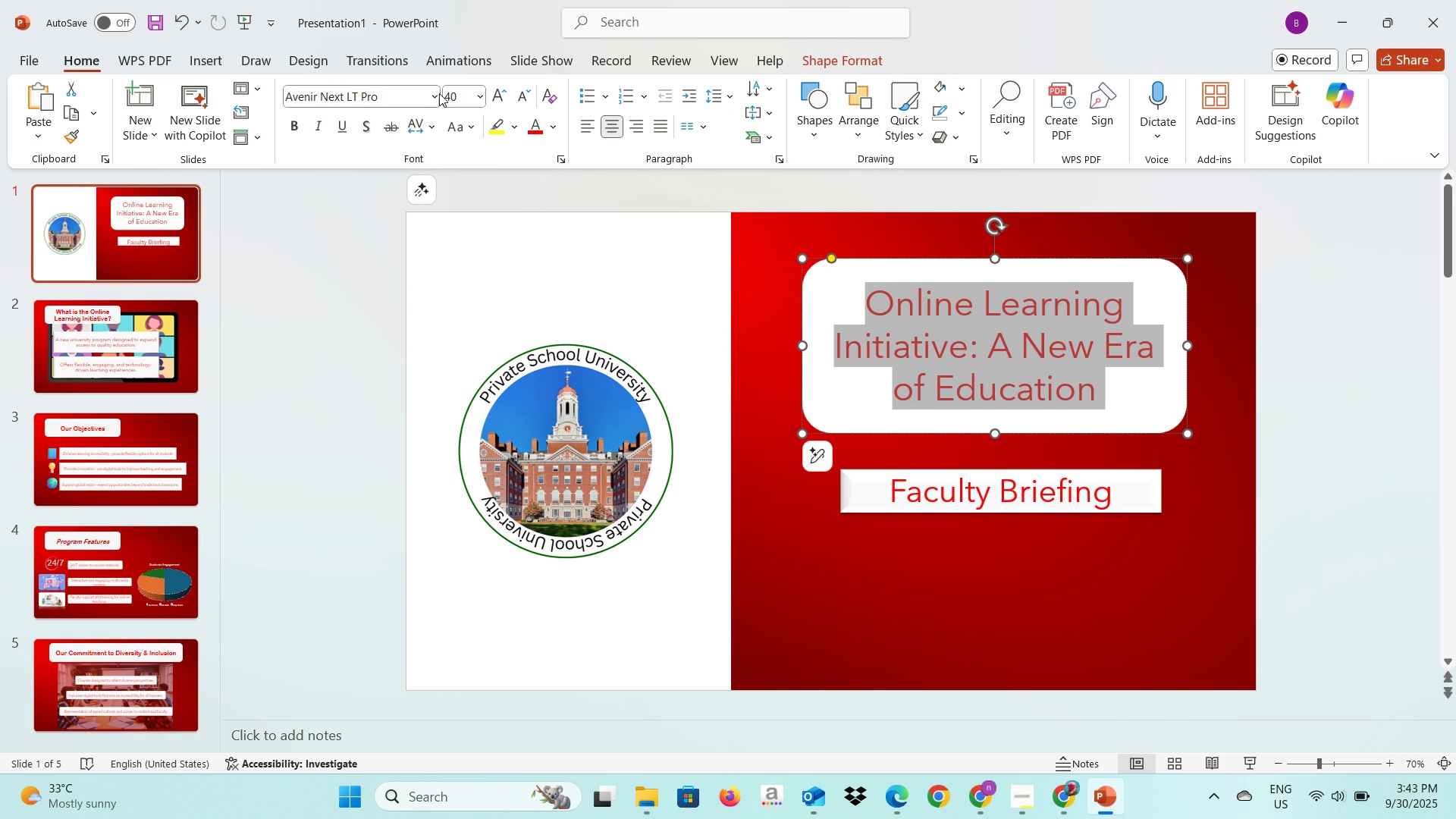 
left_click([438, 93])
 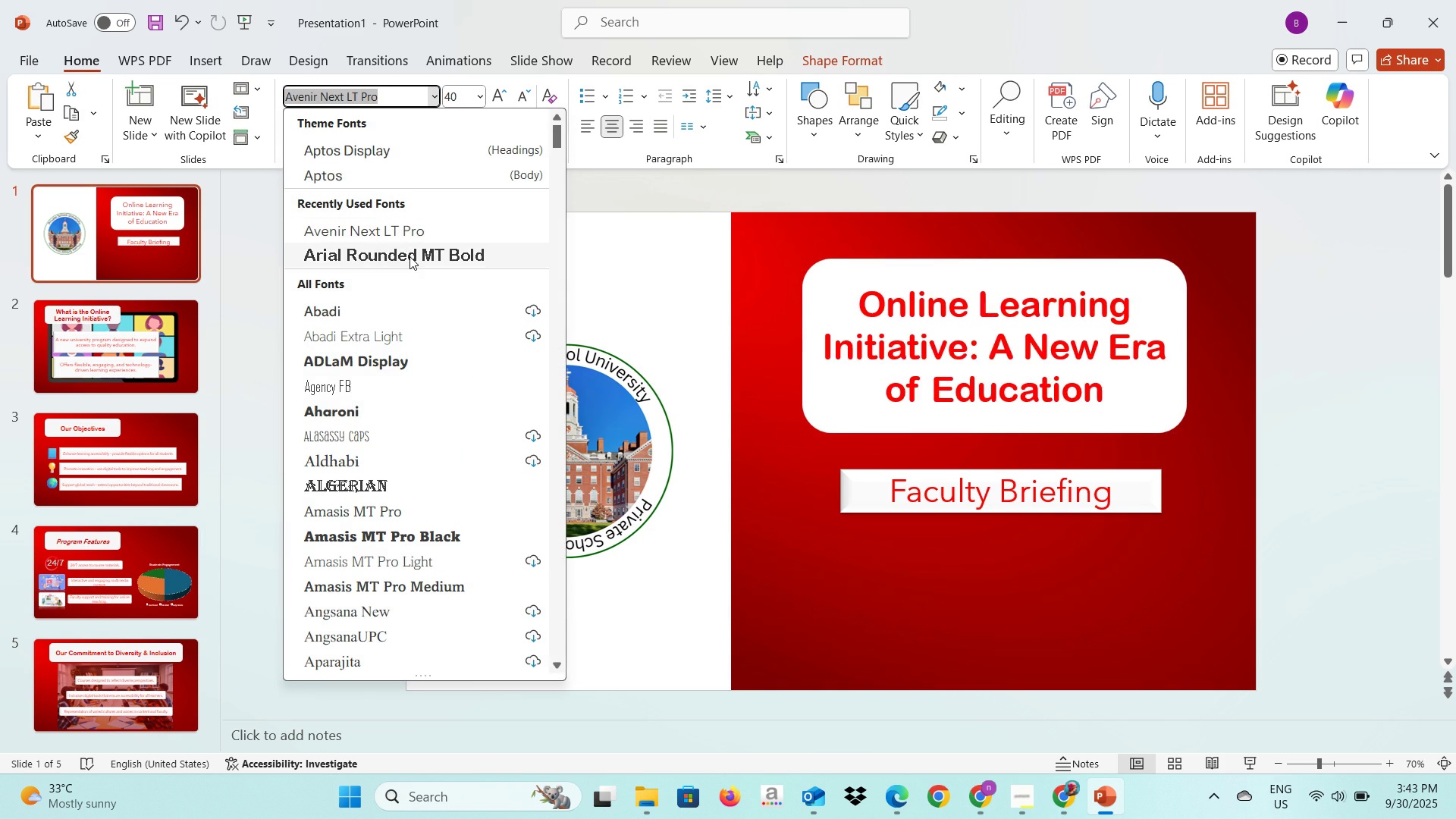 
left_click([410, 256])
 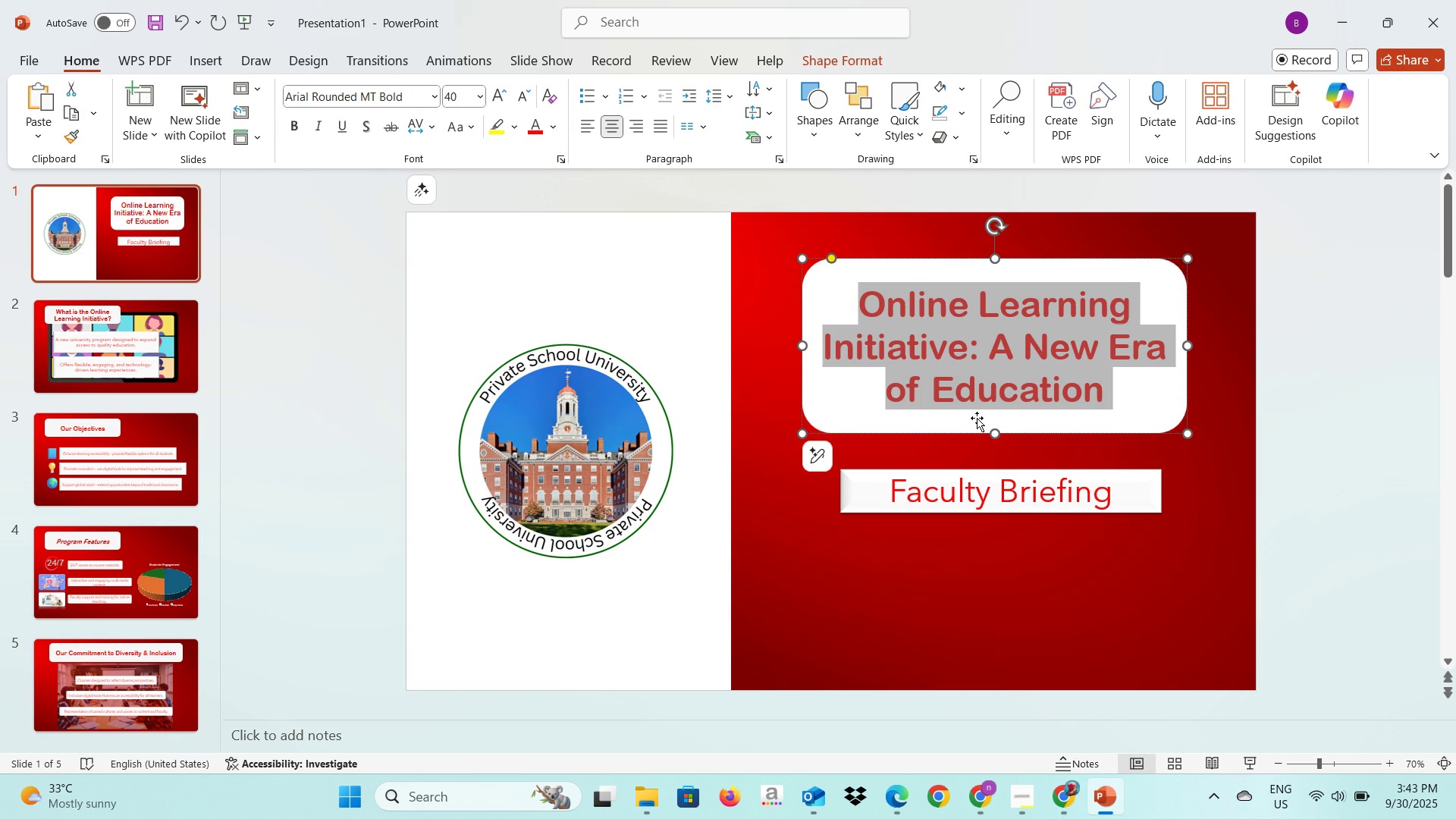 
left_click([979, 496])
 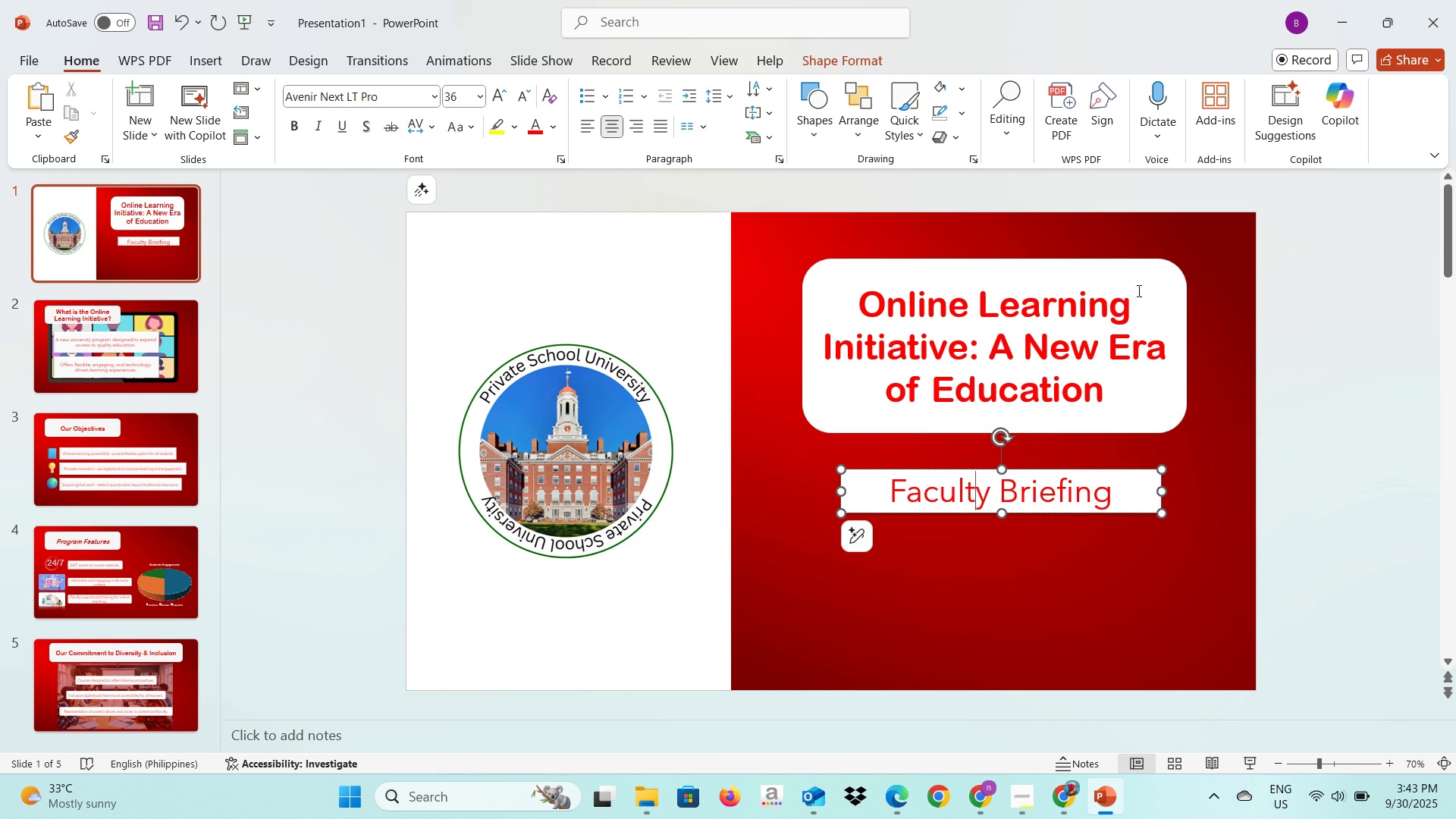 
left_click([1325, 425])
 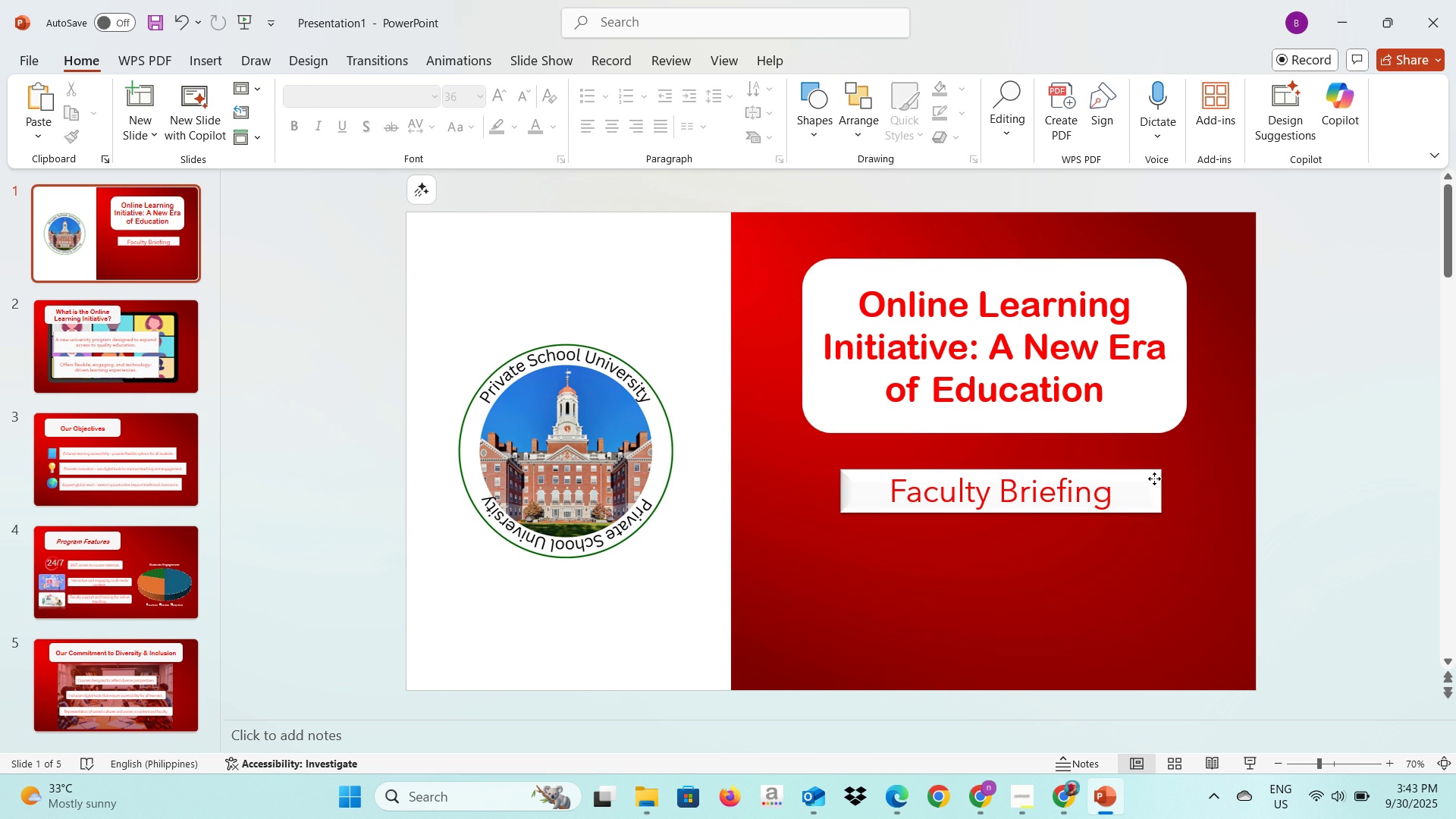 
left_click([1154, 479])
 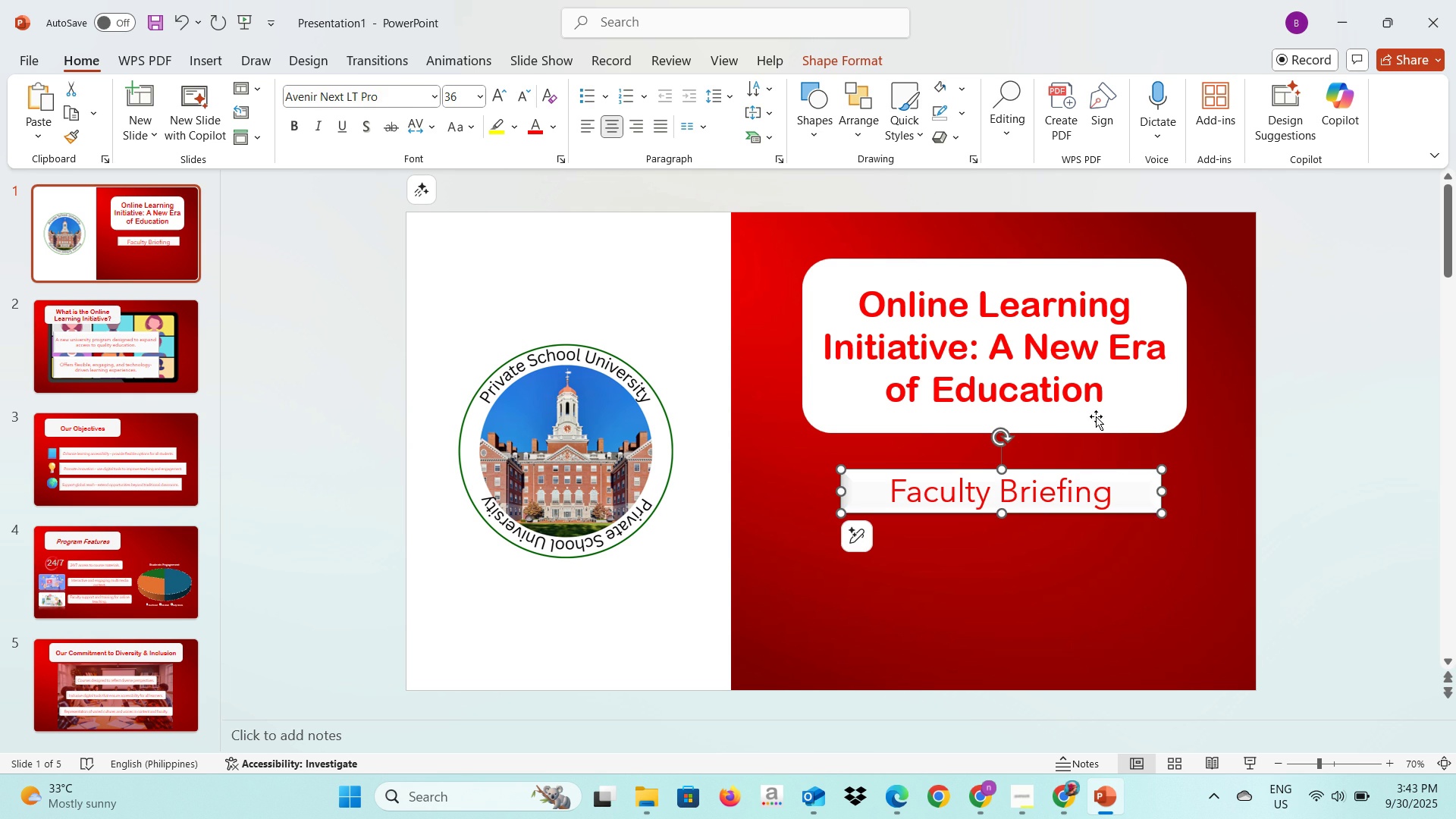 
left_click([1099, 421])
 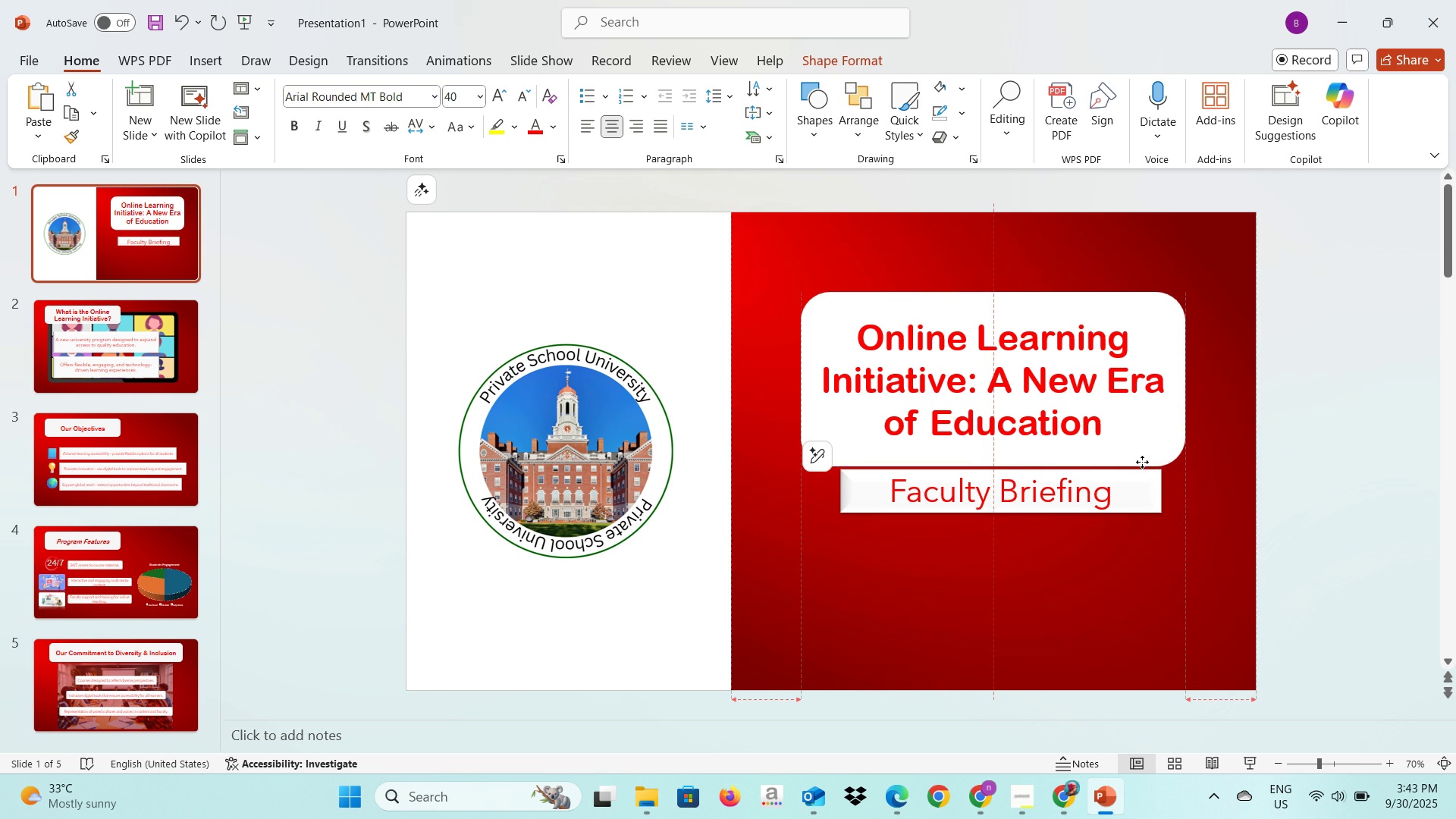 
left_click([1136, 507])
 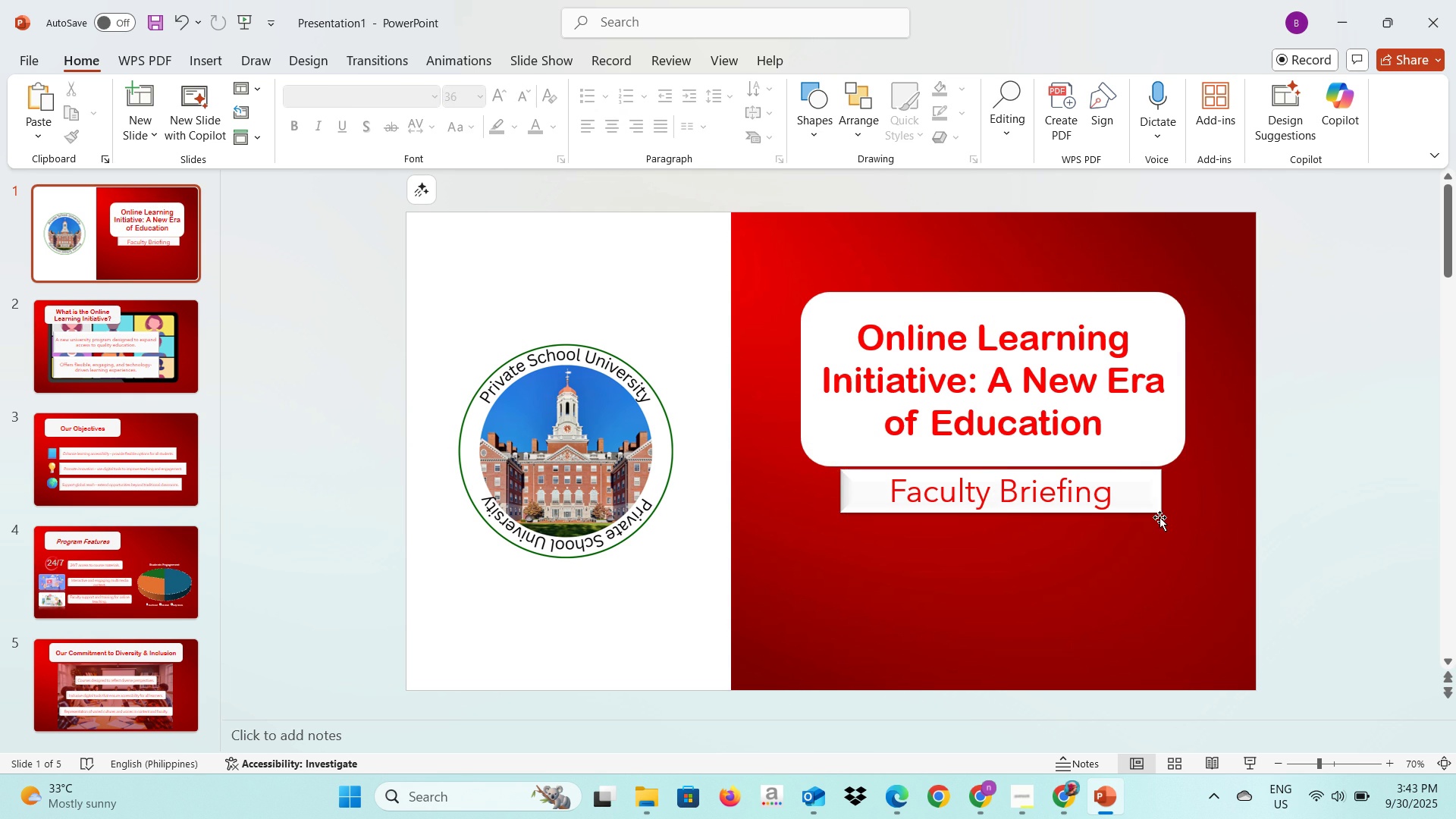 
left_click([1155, 510])
 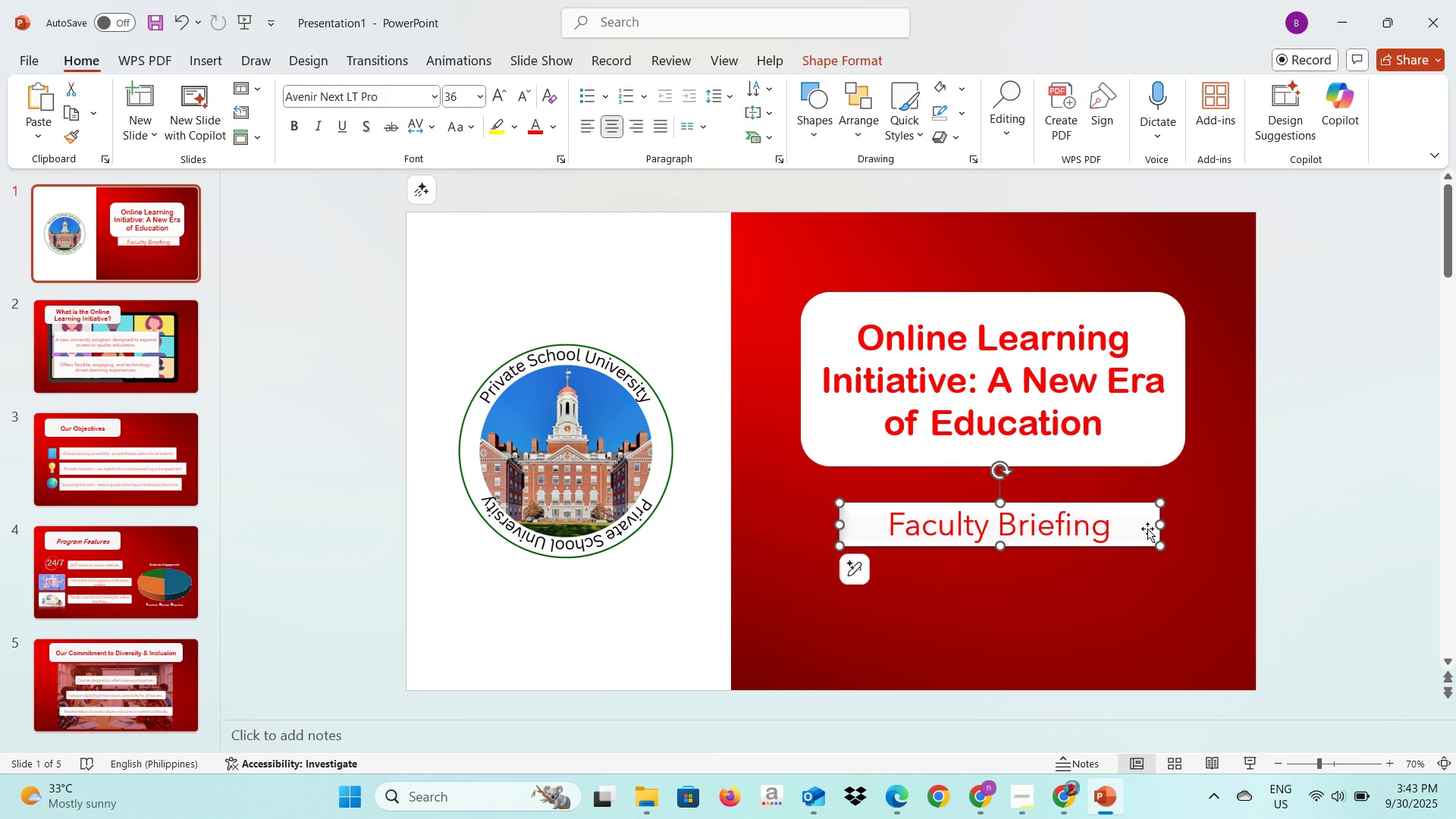 
left_click([1408, 472])
 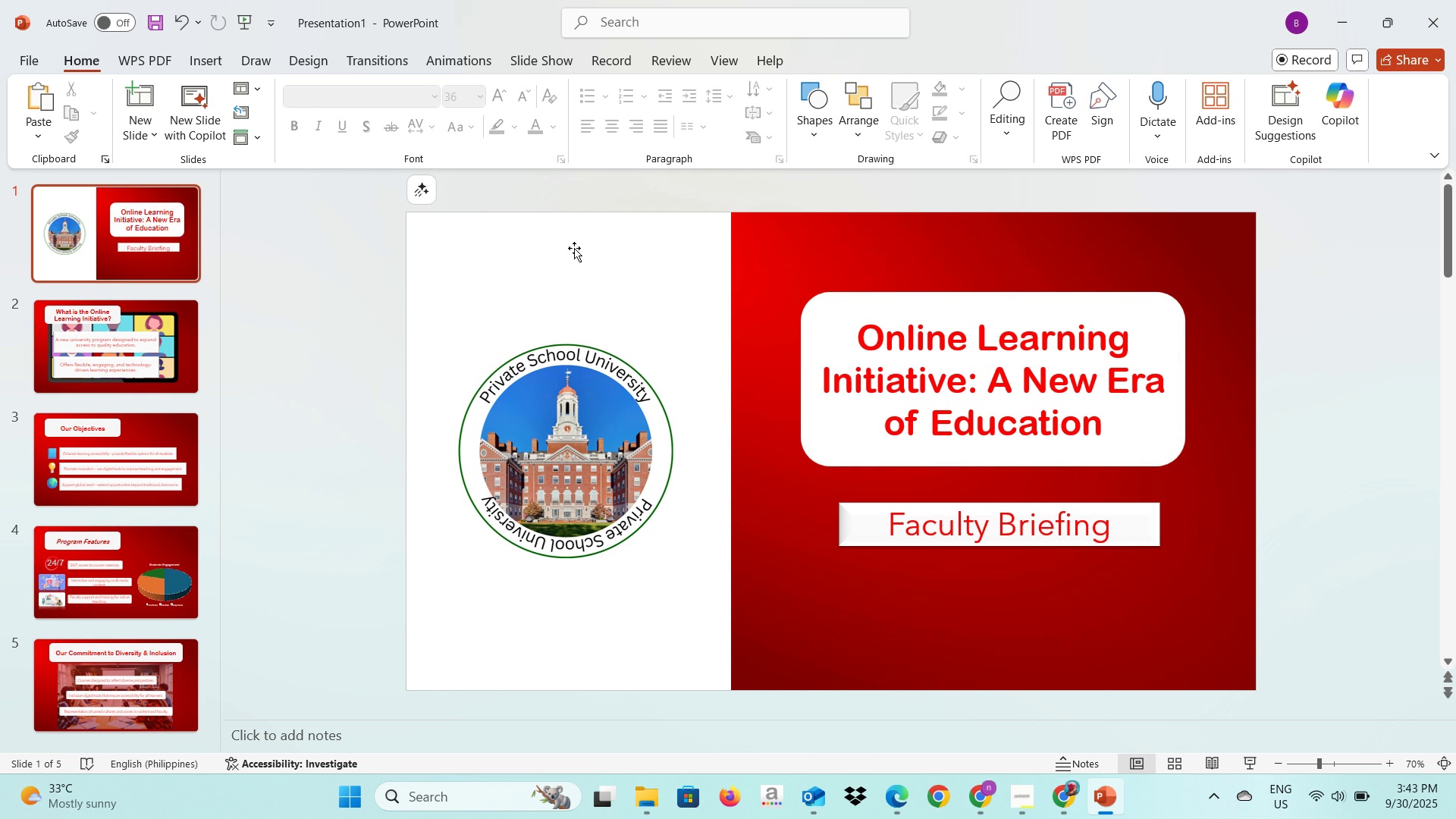 
left_click([574, 248])
 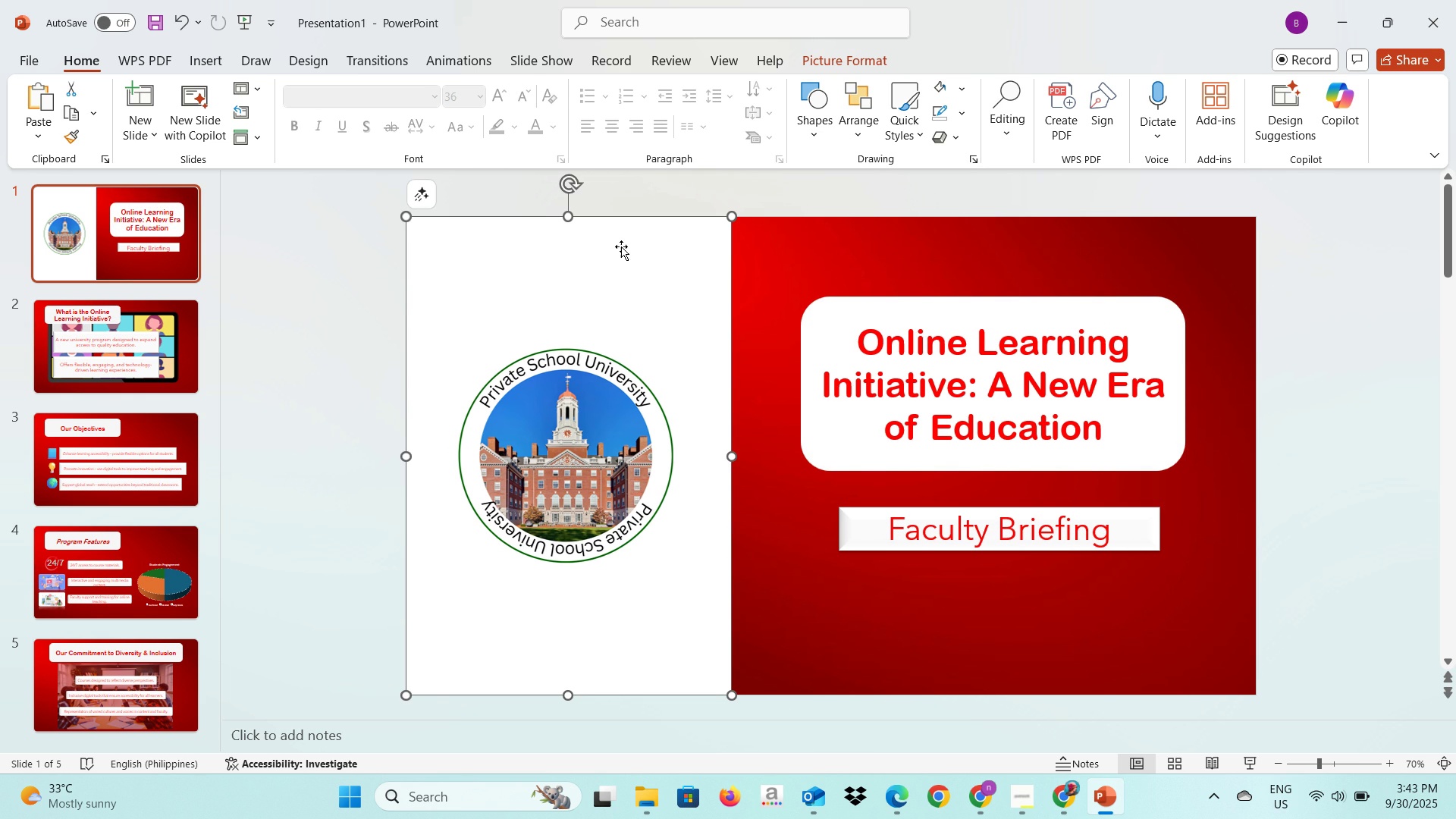 
left_click([1298, 340])
 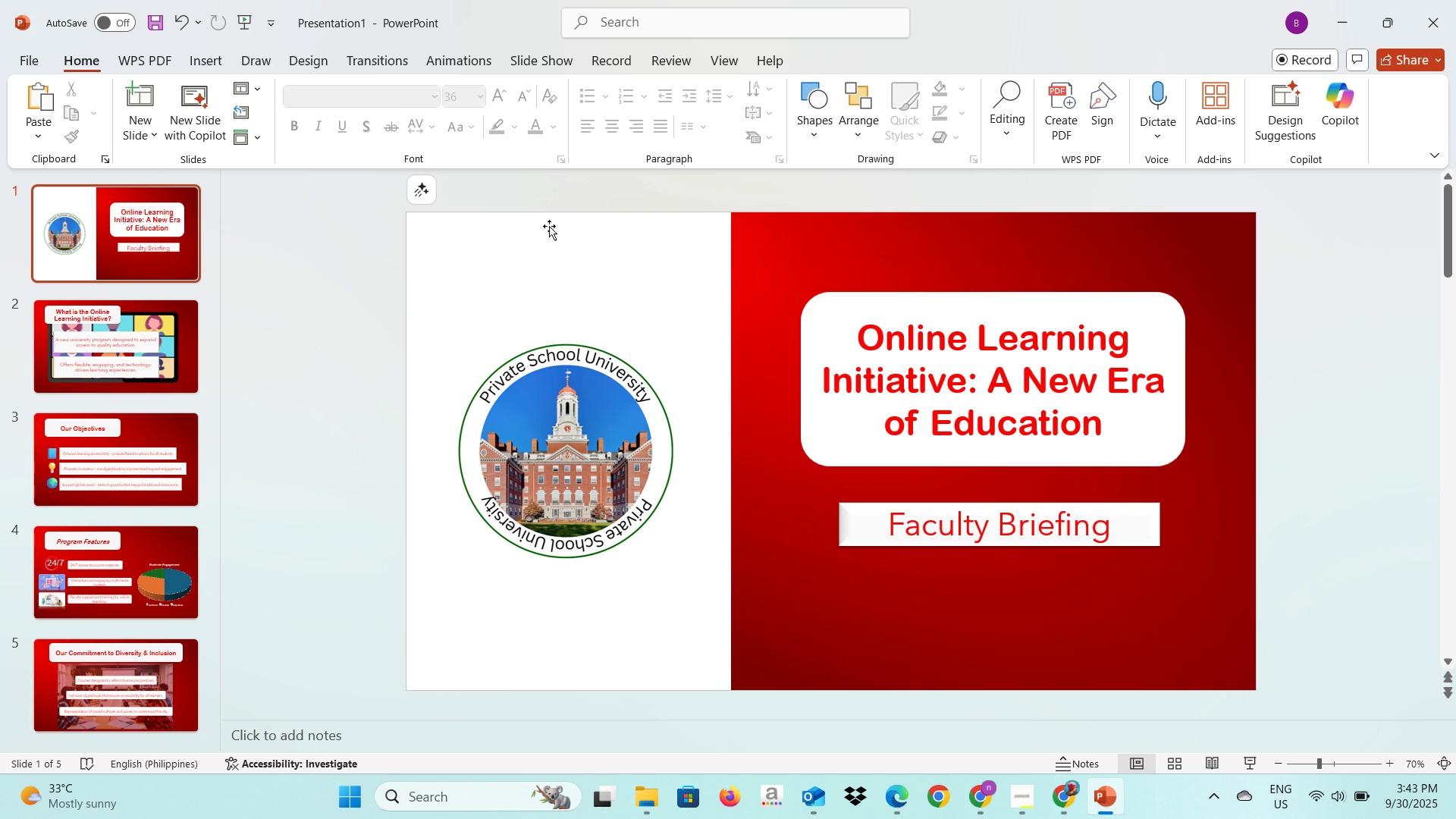 
left_click([207, 330])
 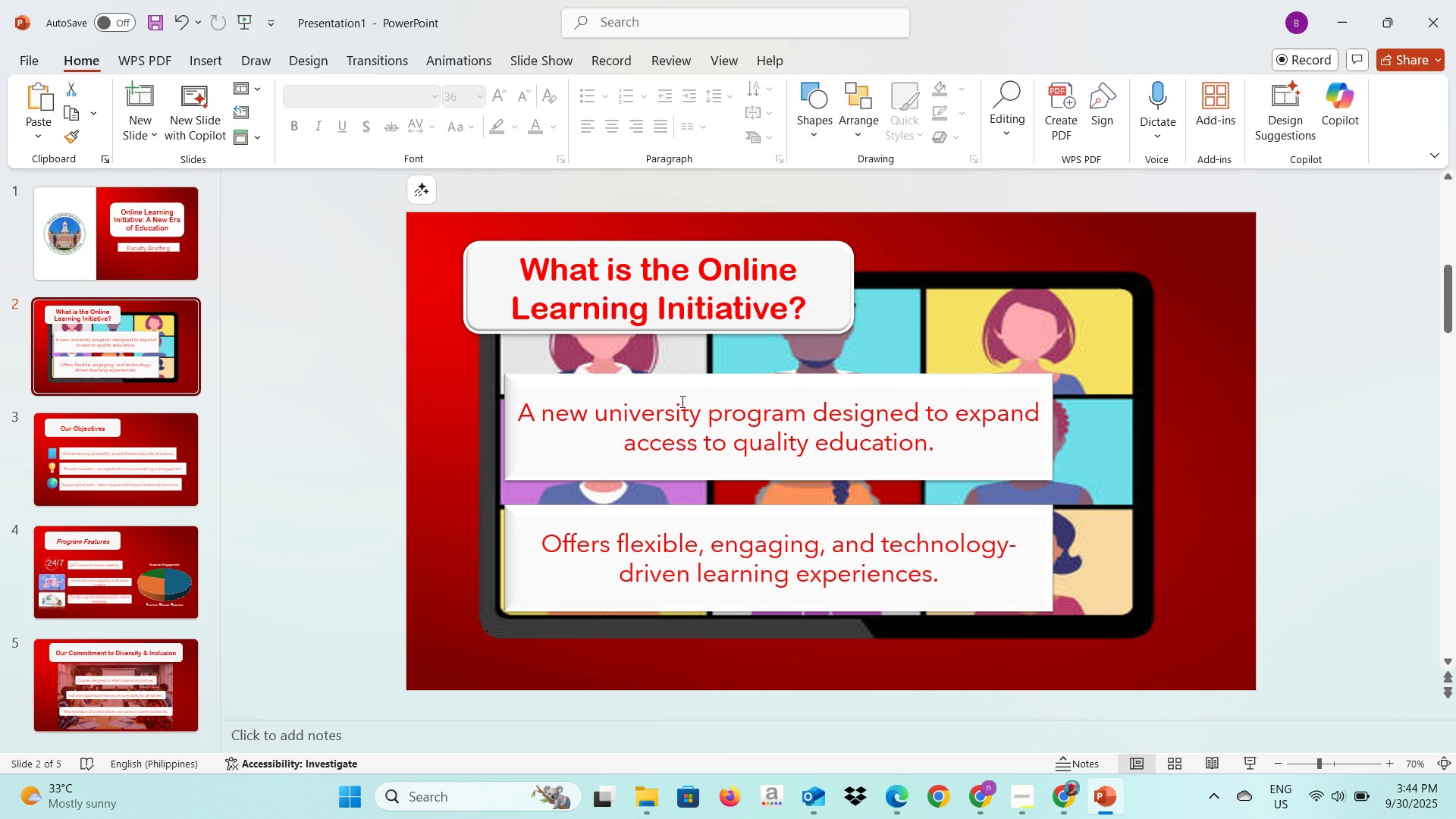 
left_click([155, 488])
 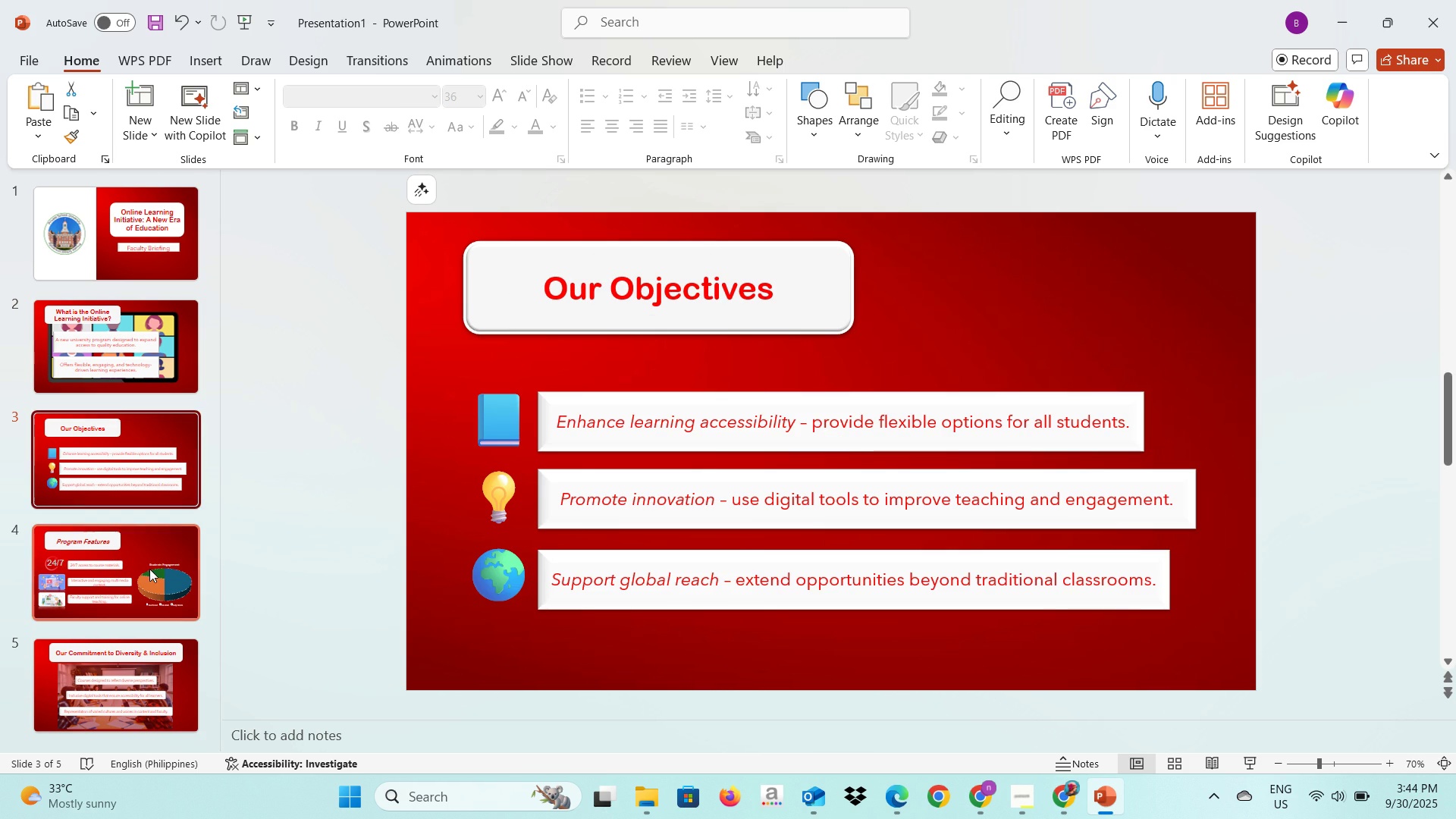 
left_click([149, 571])
 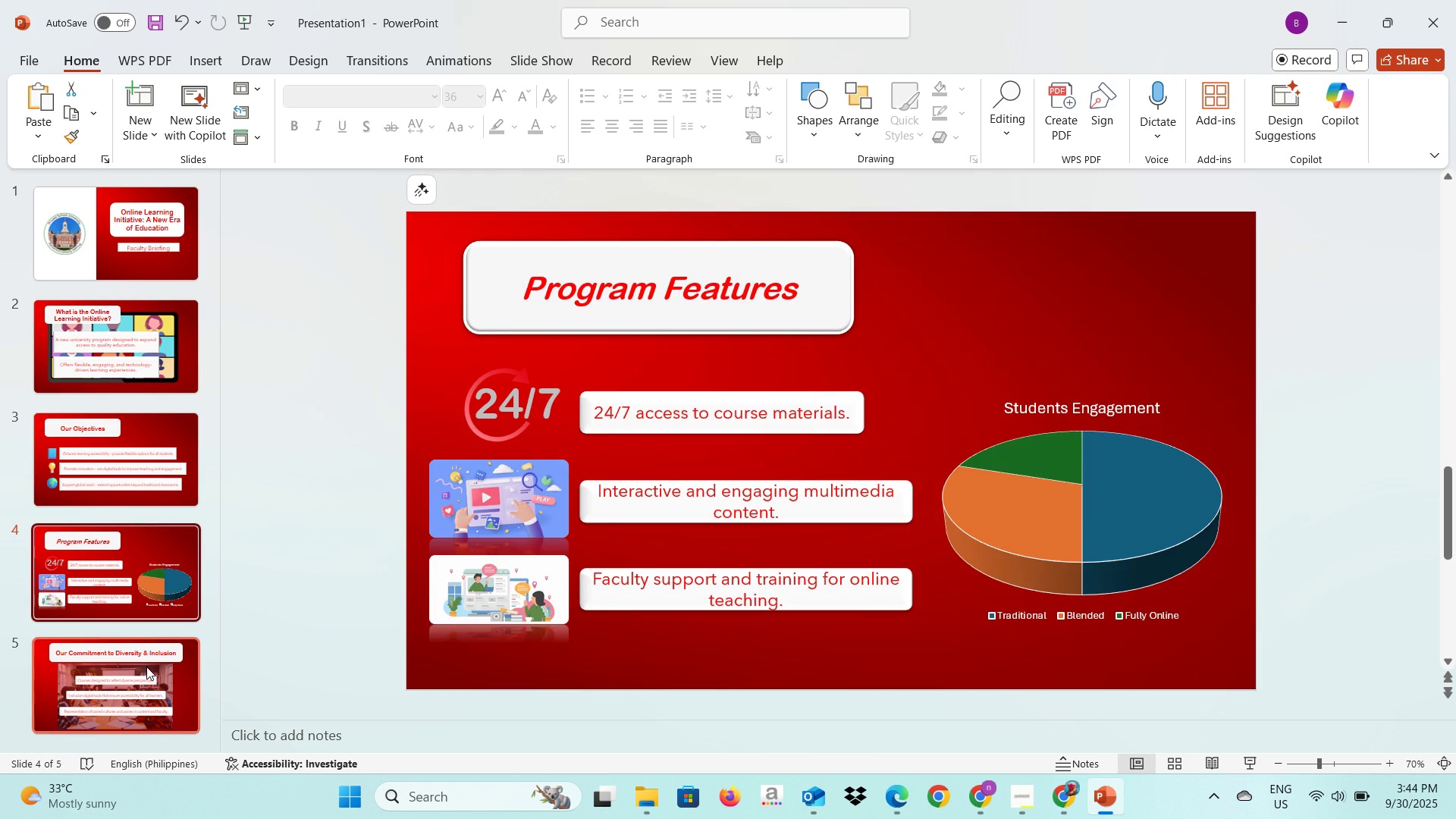 
left_click([146, 667])
 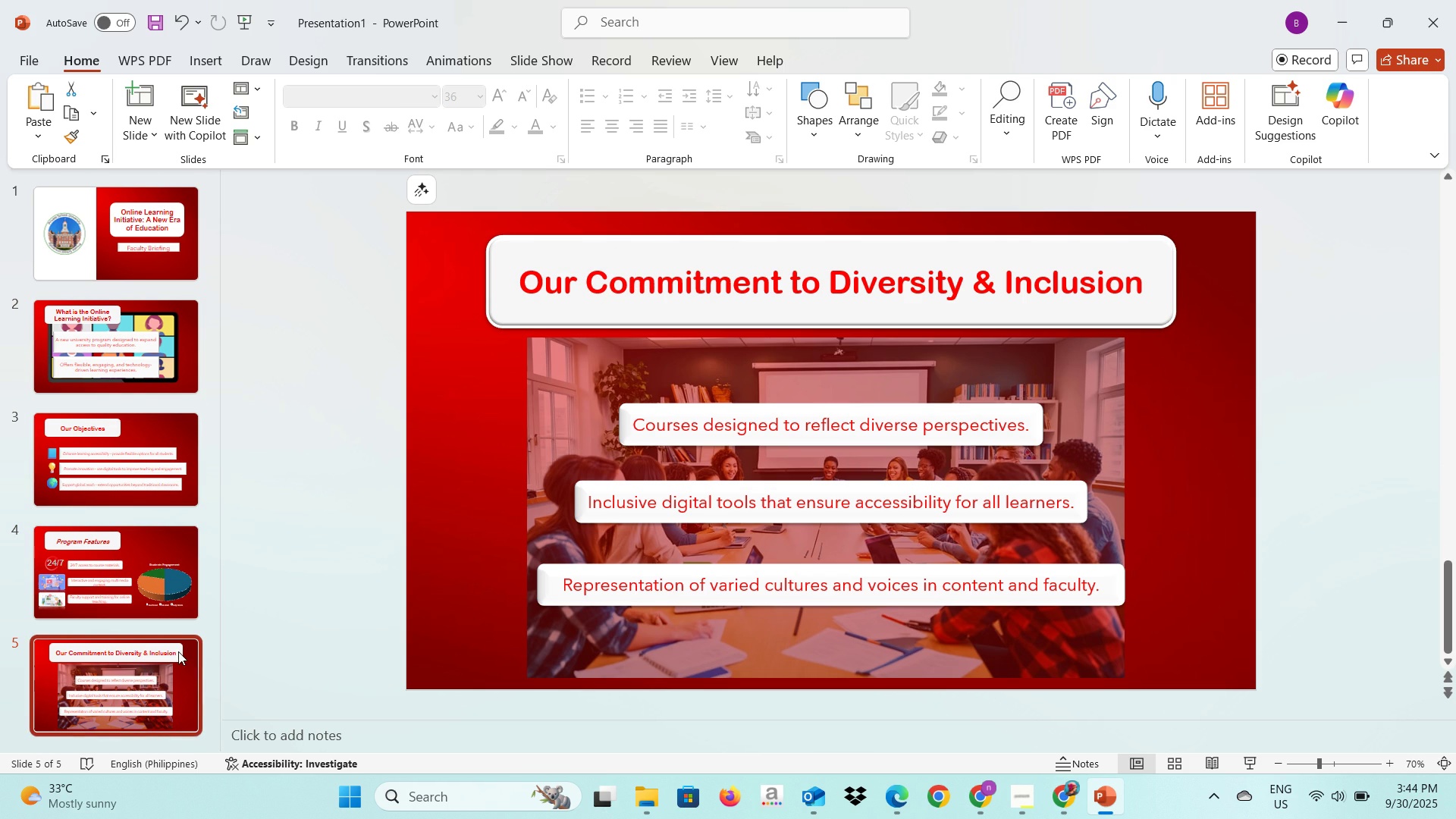 
scroll: coordinate [178, 651], scroll_direction: down, amount: 2.0
 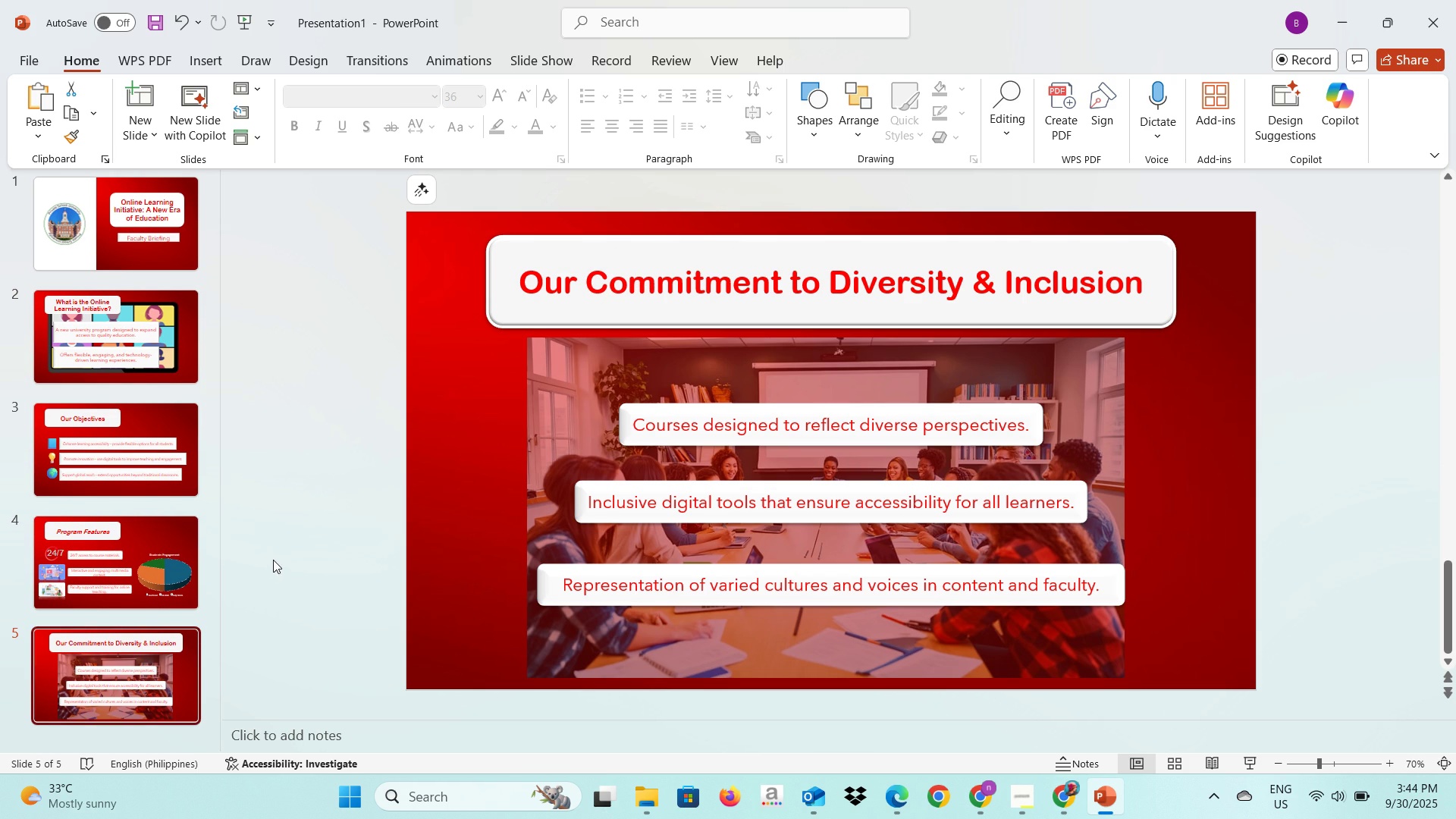 
left_click([273, 560])
 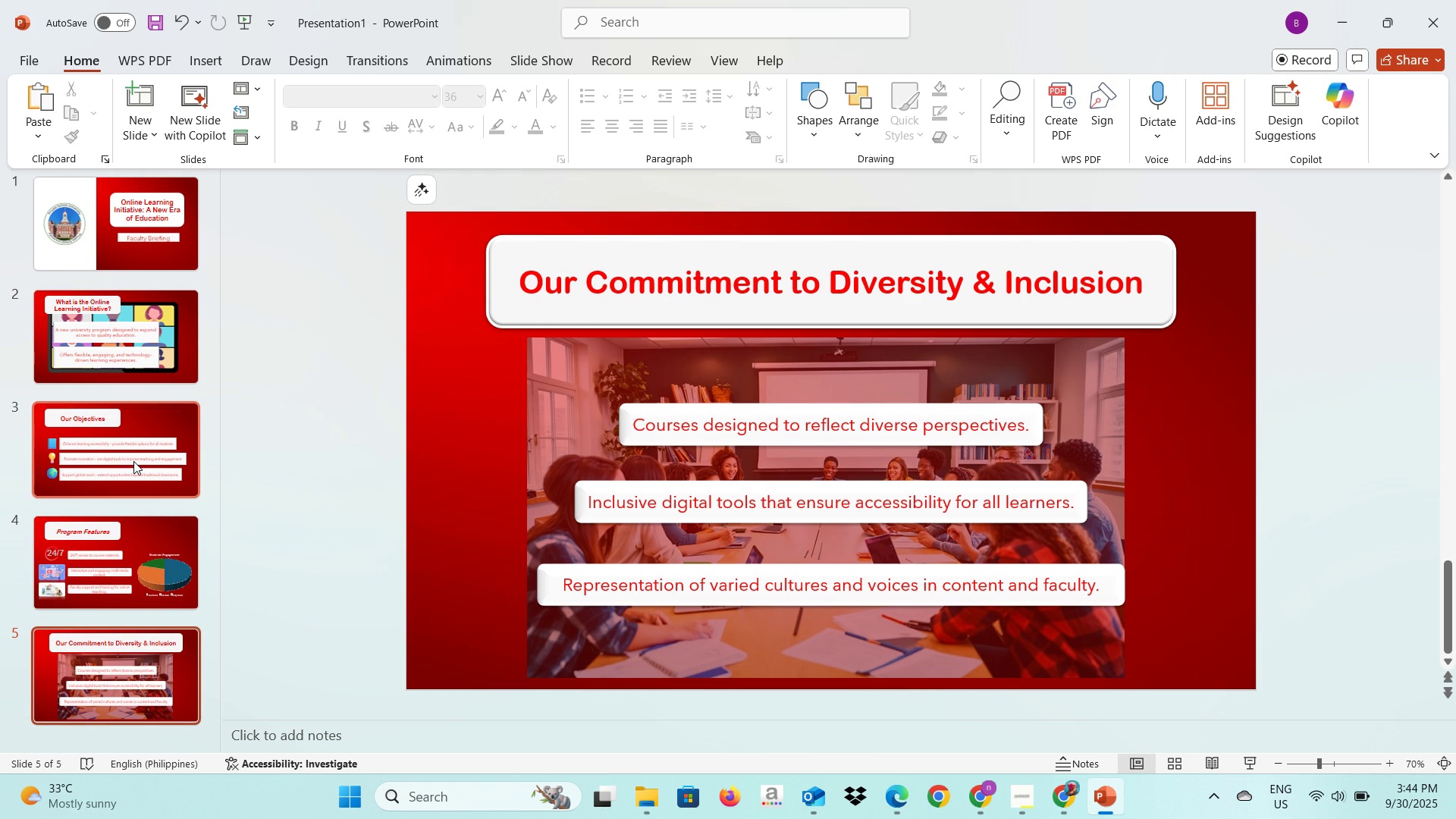 
left_click([133, 461])
 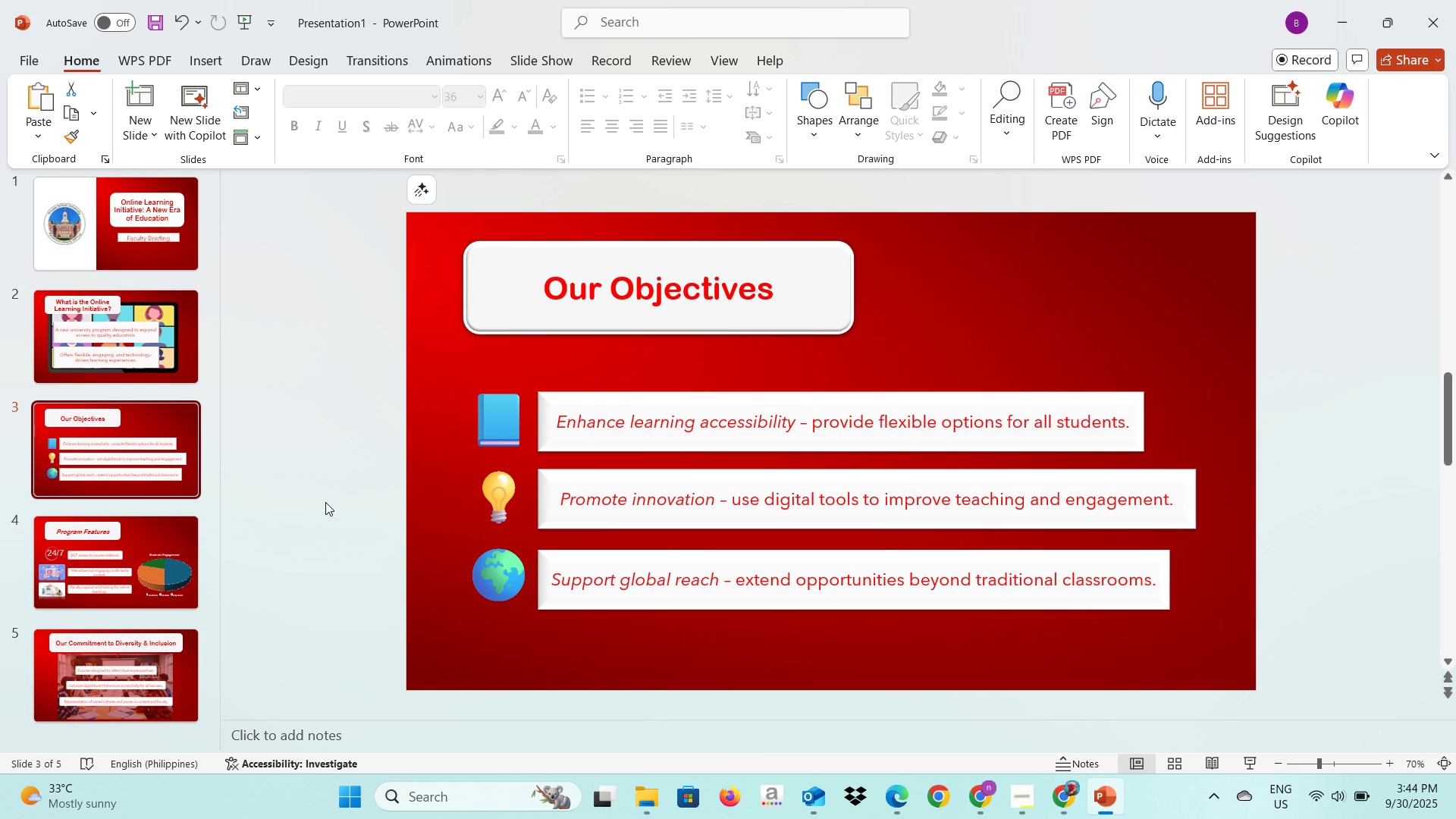 
left_click([149, 554])
 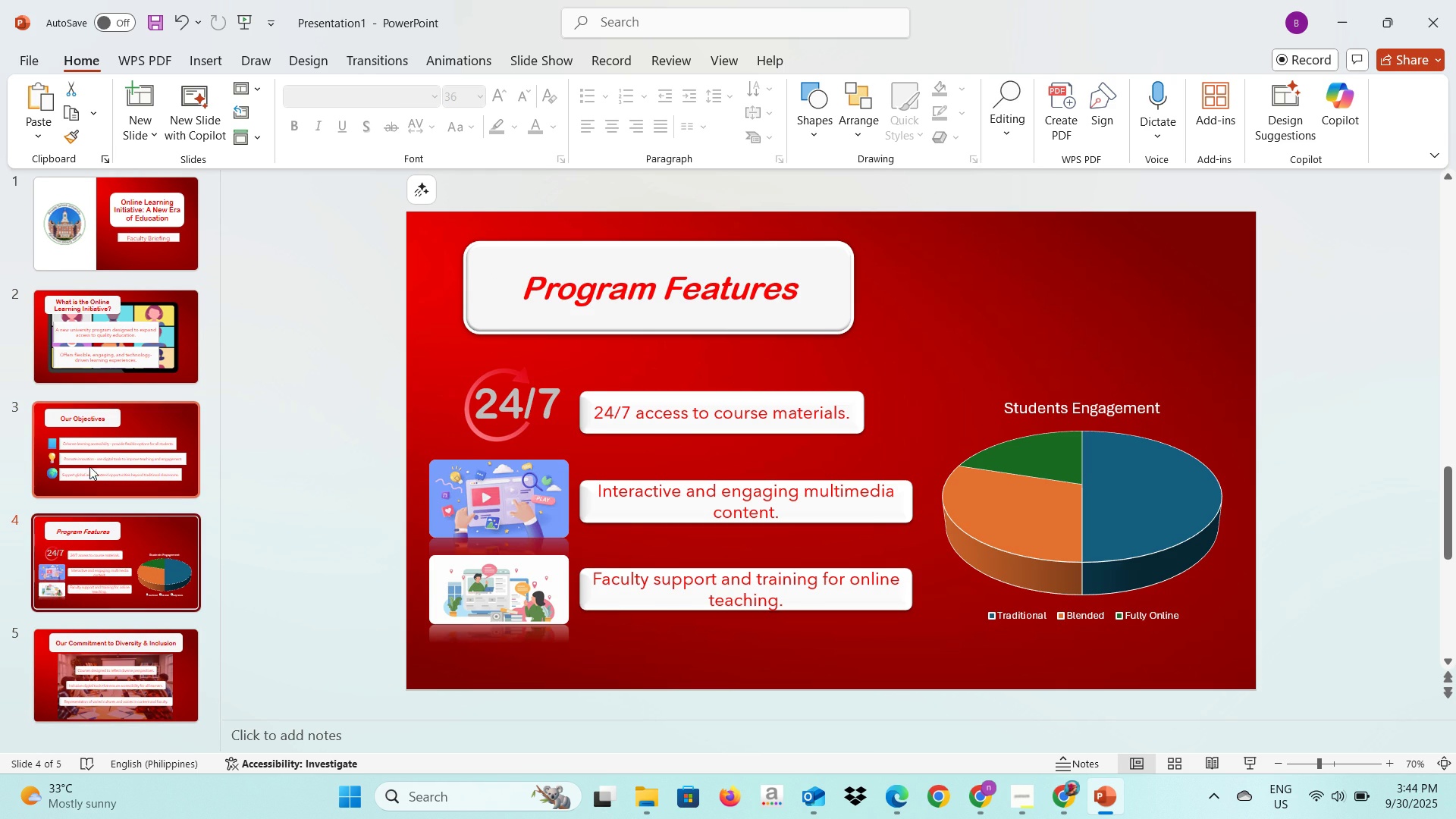 
left_click([83, 461])
 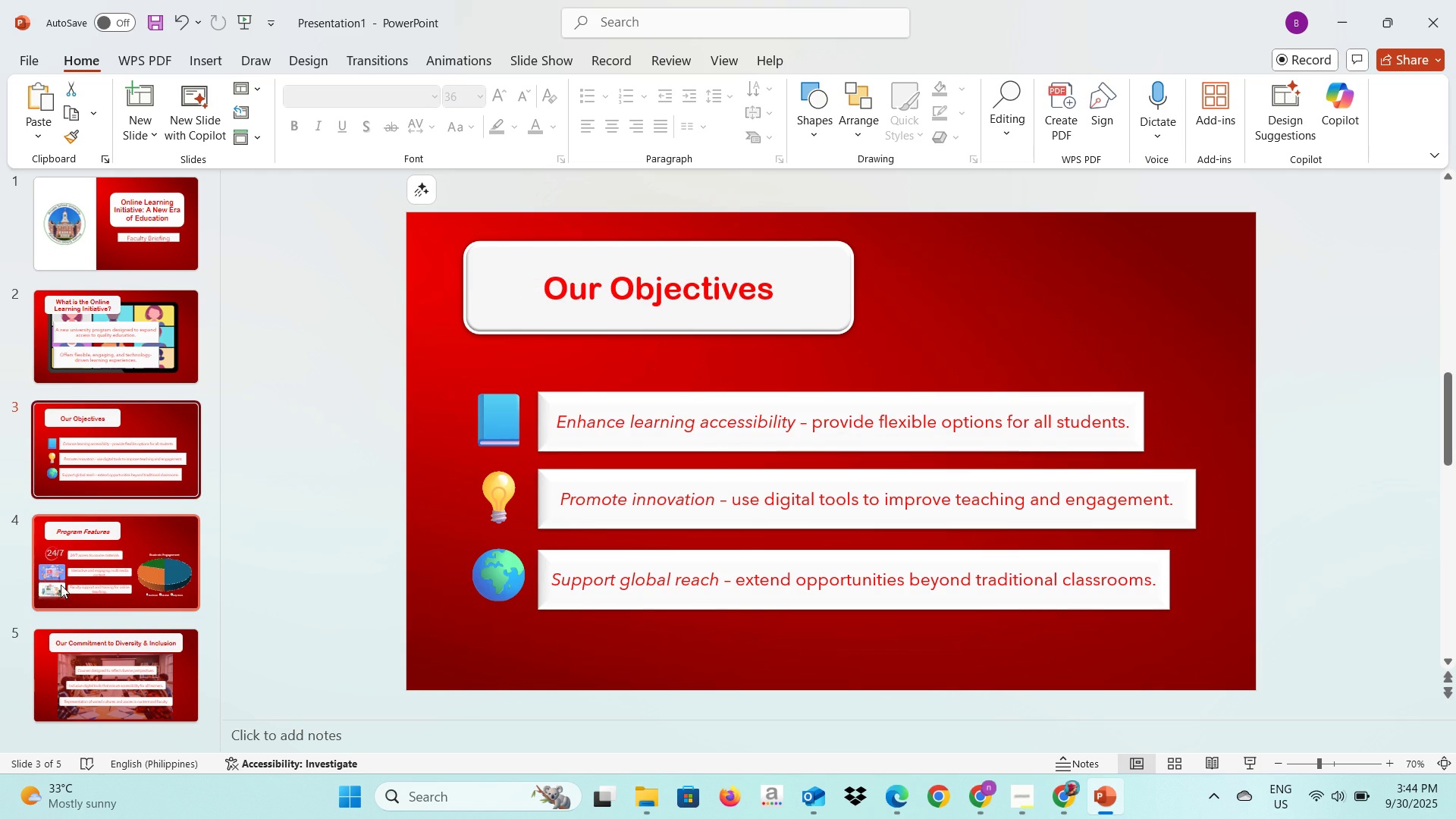 
left_click([78, 580])
 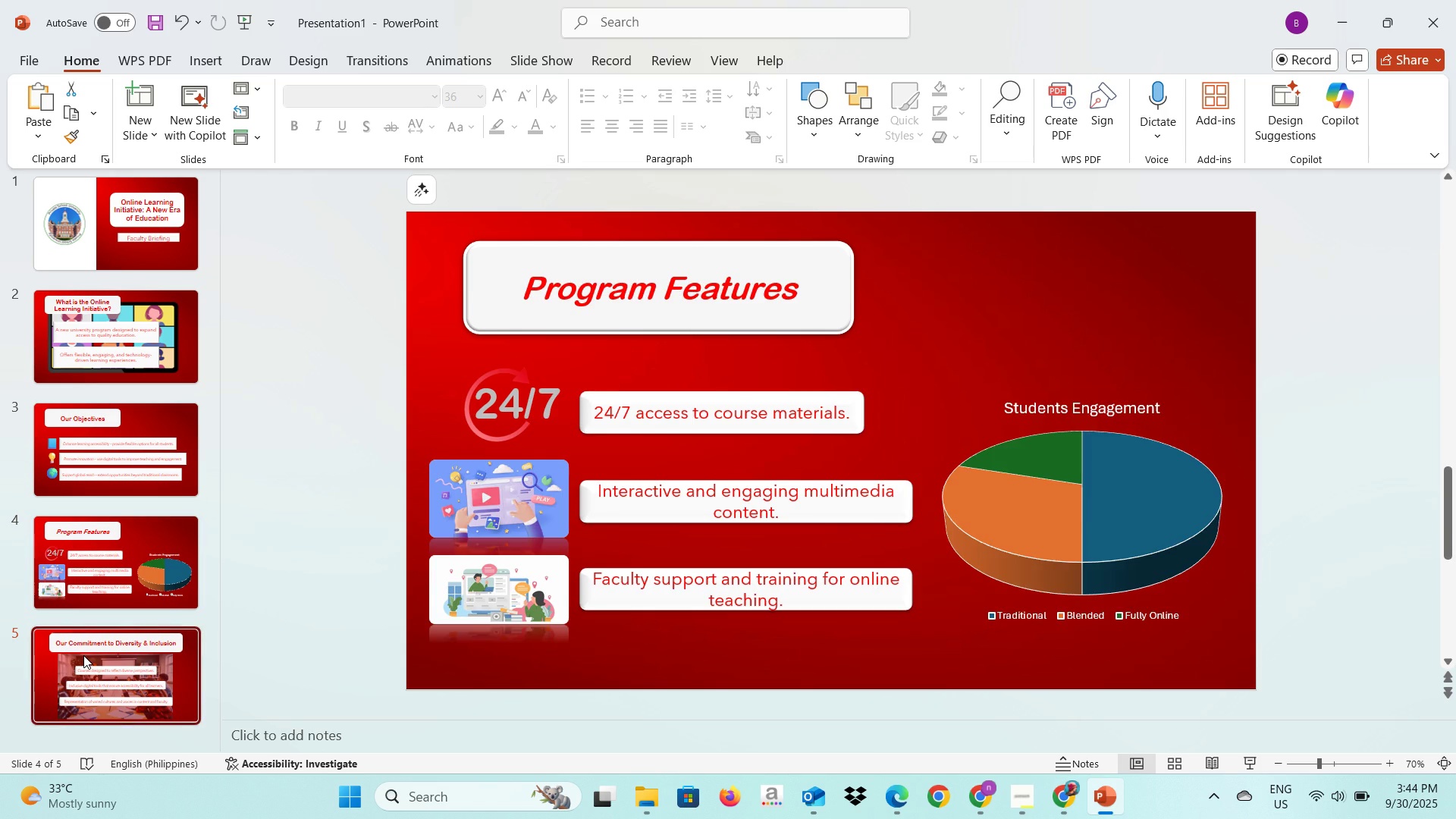 
left_click([83, 655])
 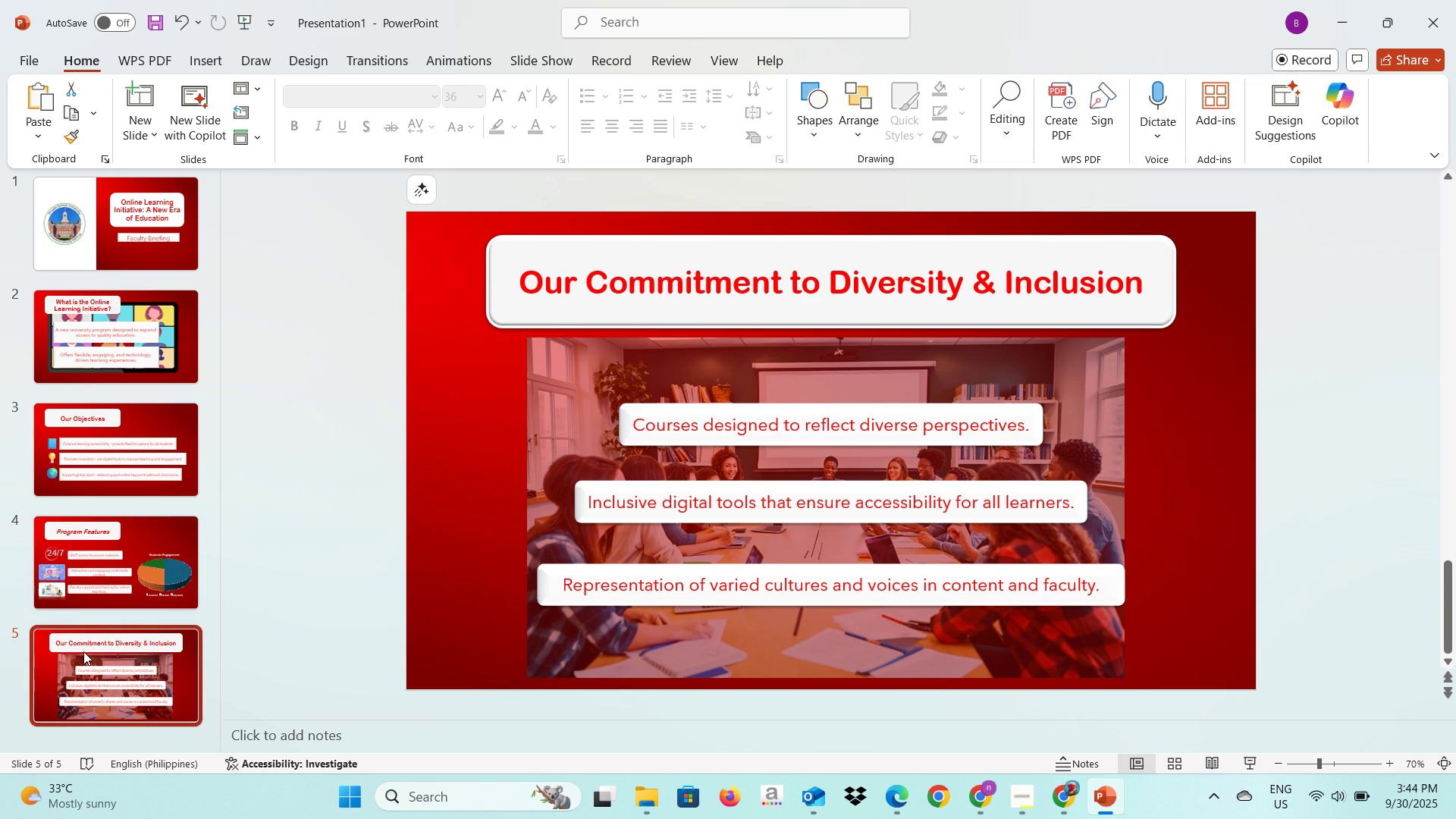 
scroll: coordinate [83, 651], scroll_direction: down, amount: 2.0
 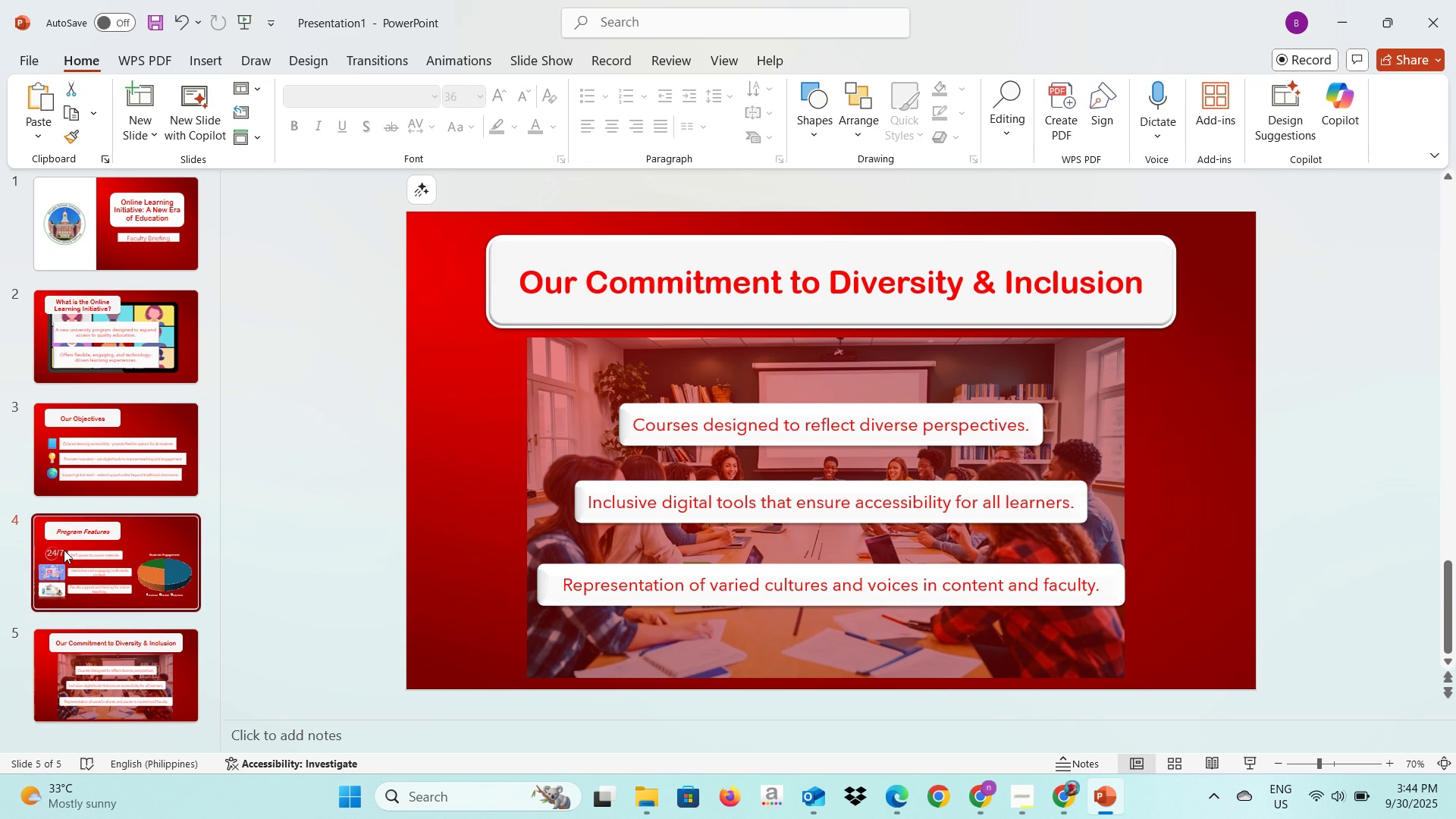 
left_click([64, 550])
 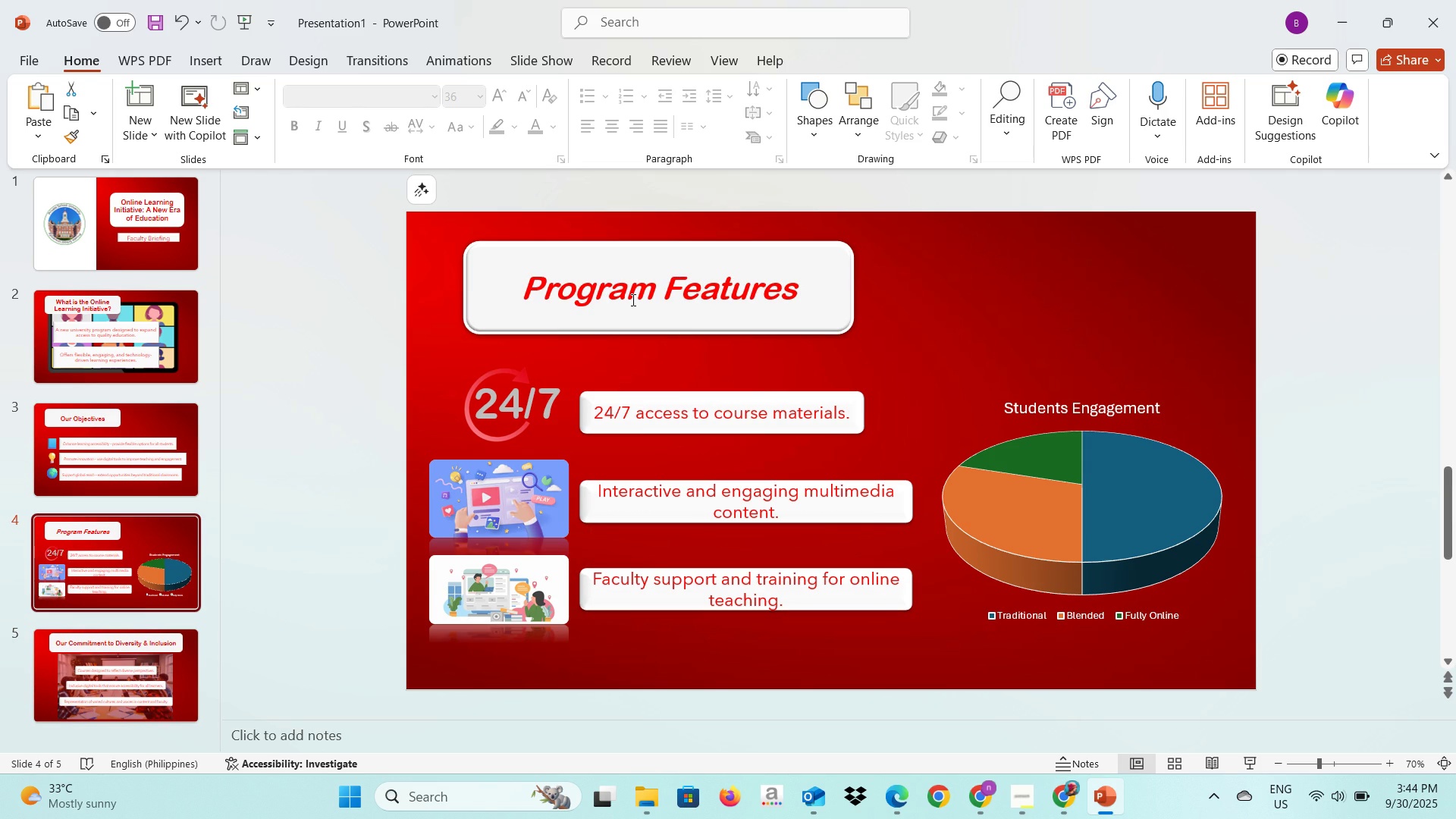 
left_click([632, 300])
 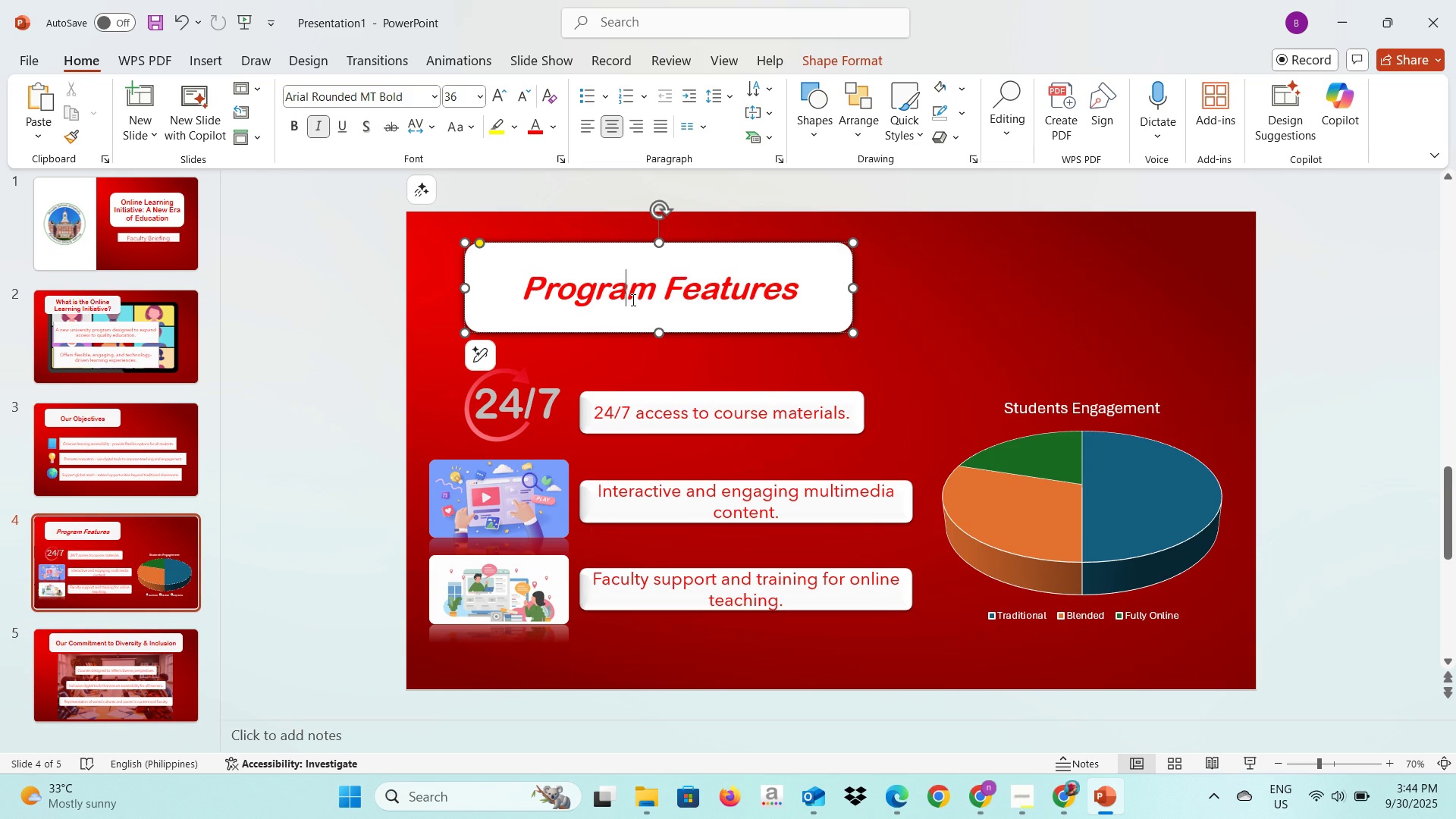 
key(Control+A)
 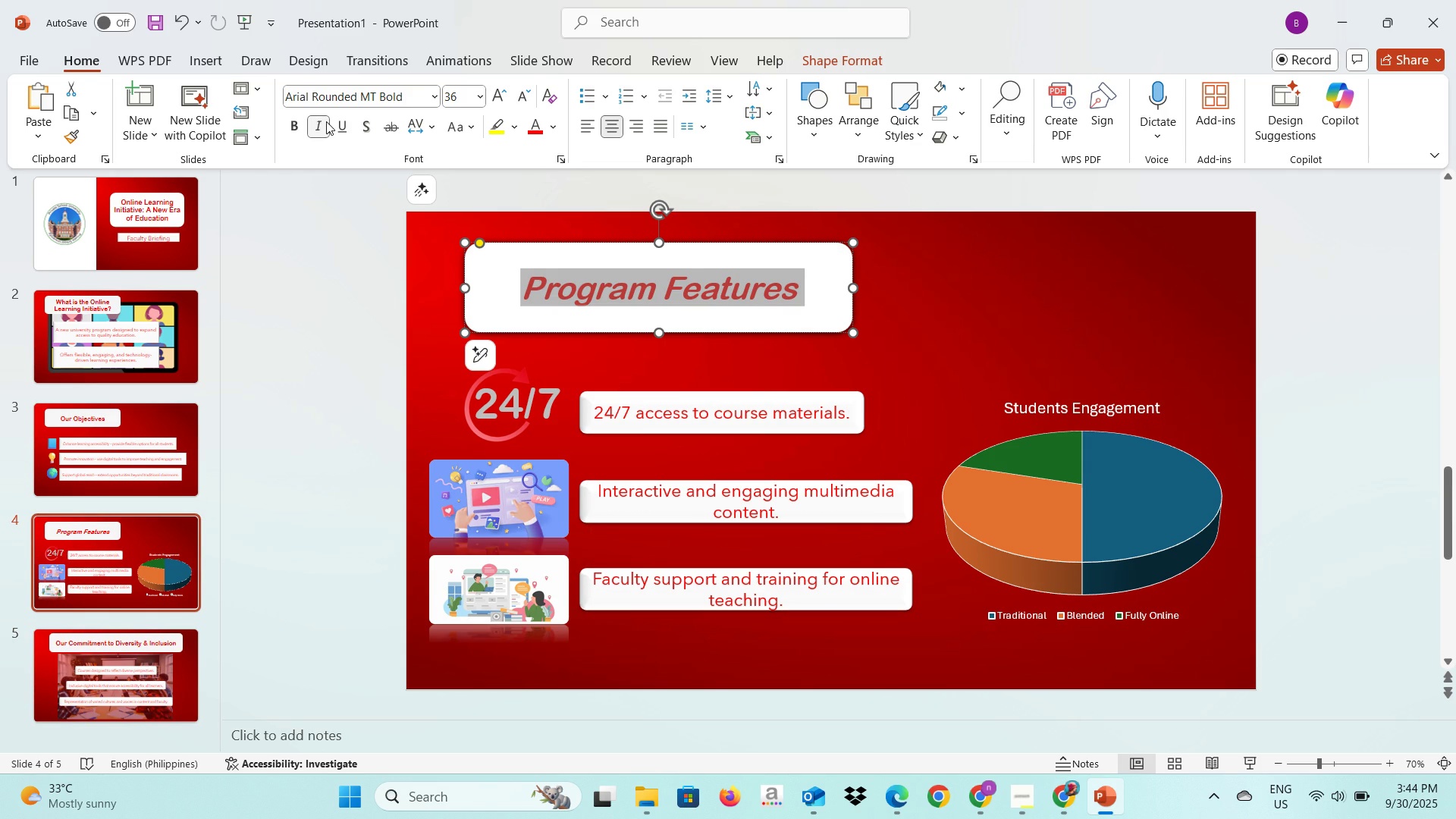 
left_click([326, 121])
 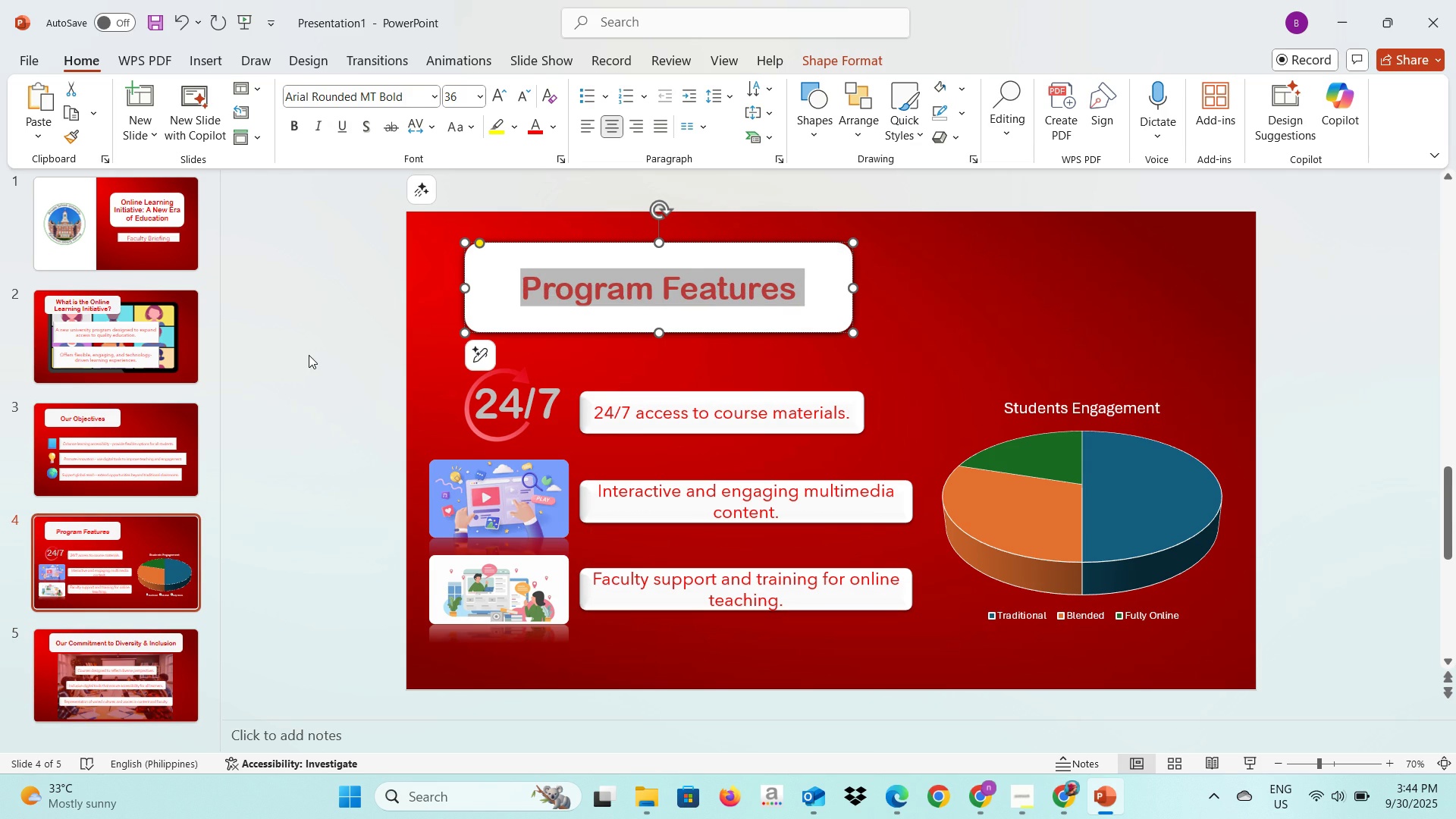 
left_click([309, 355])
 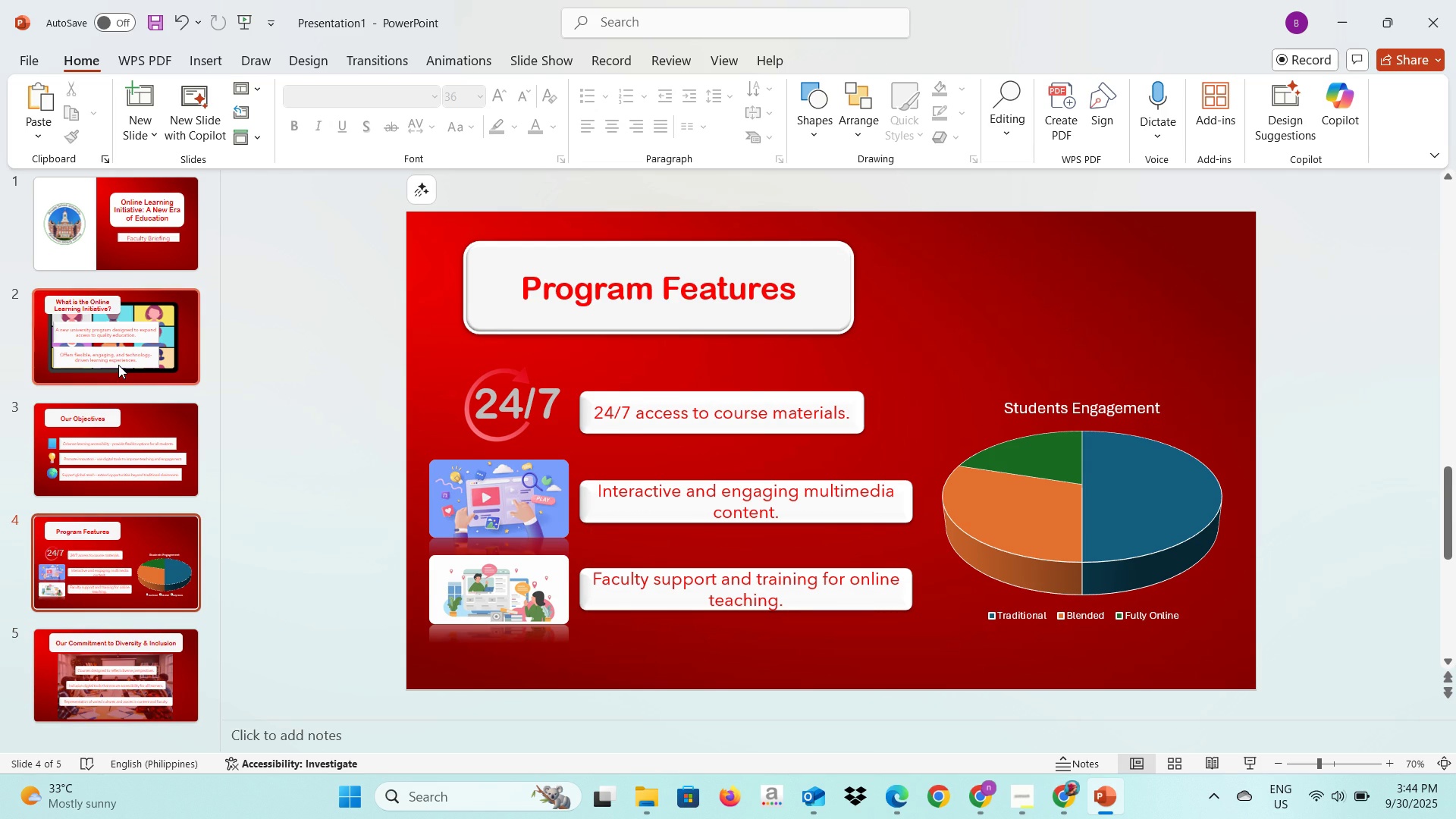 
left_click([118, 365])
 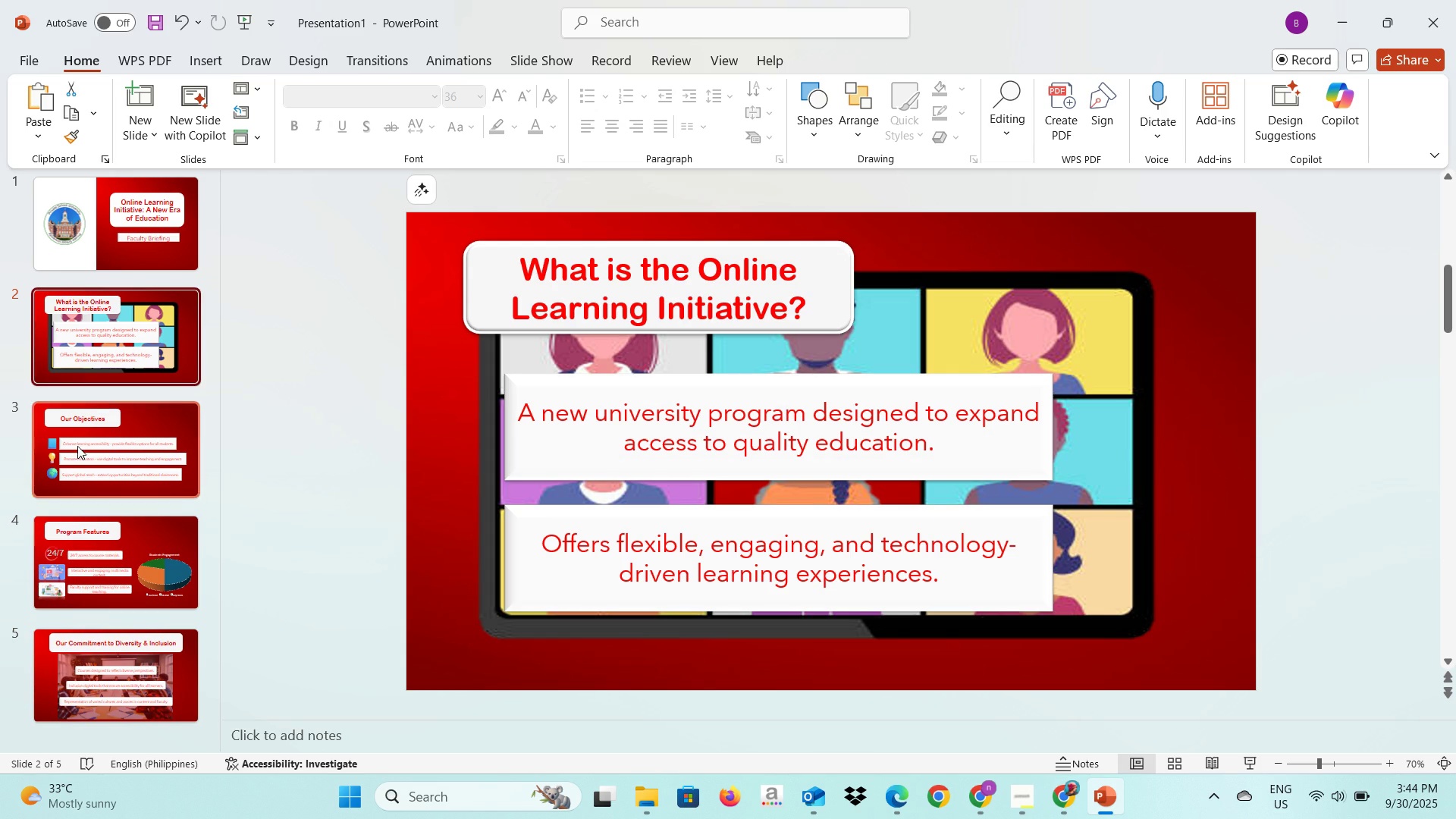 
left_click([88, 436])
 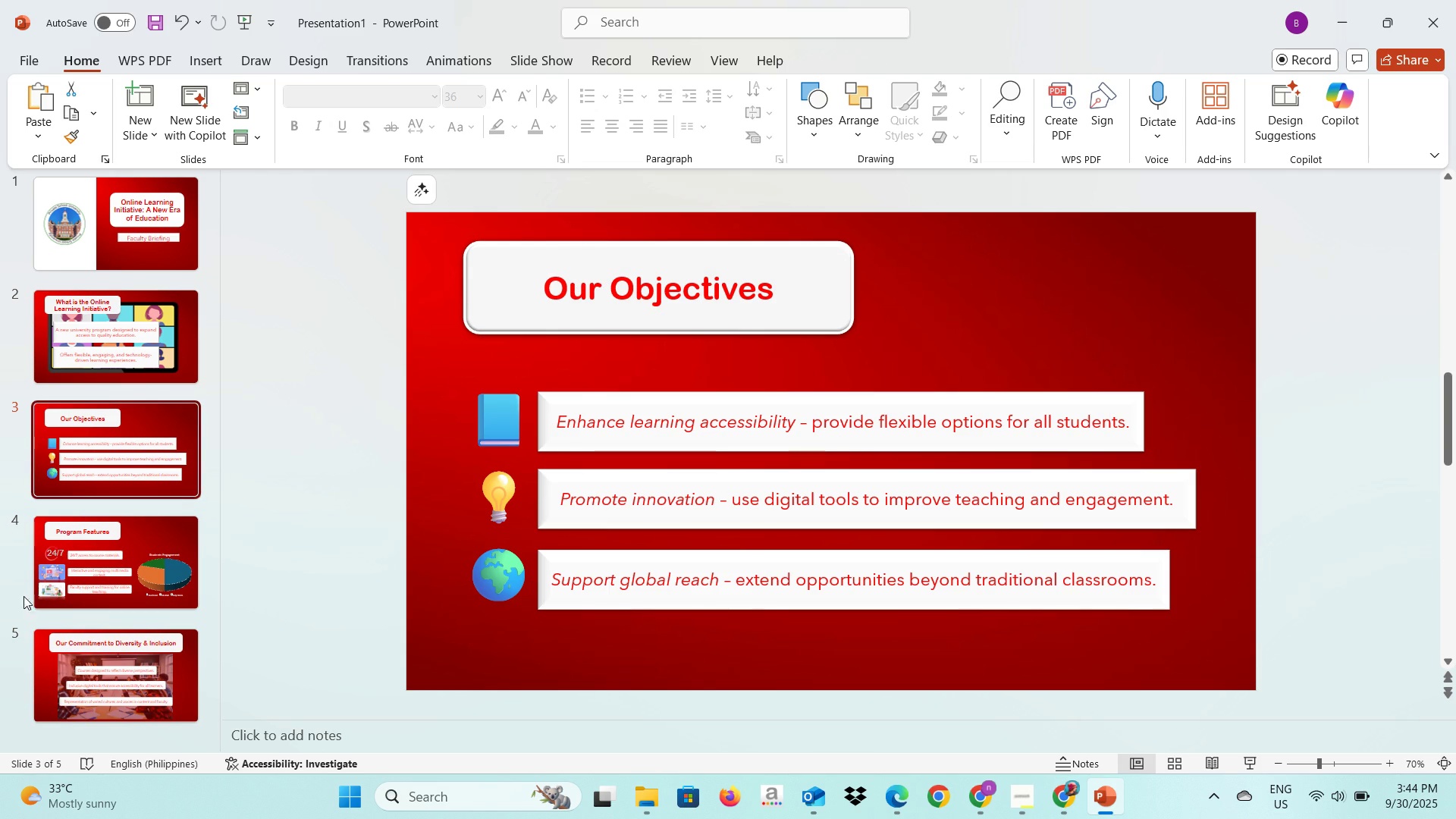 
left_click([96, 582])
 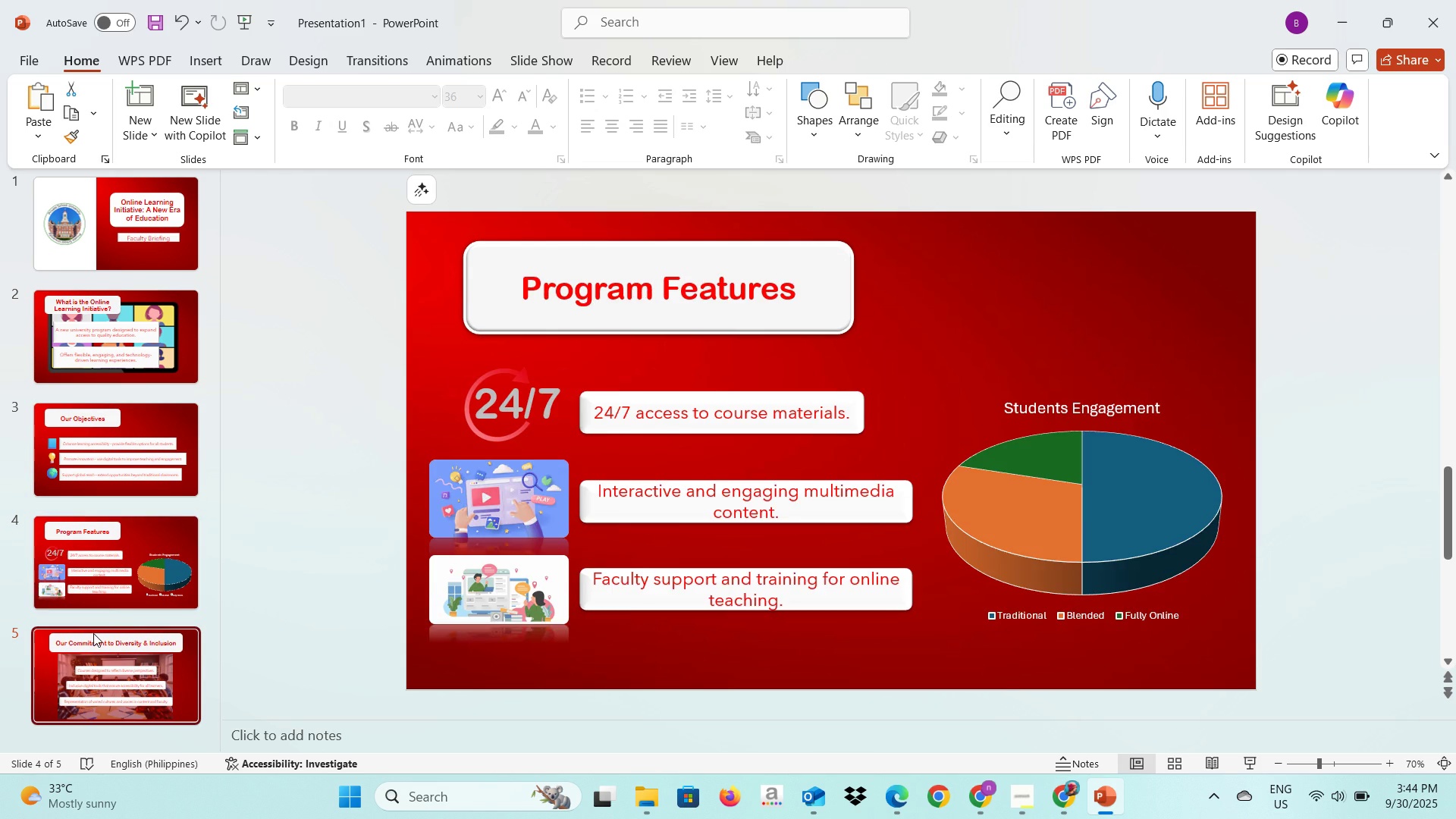 
left_click([93, 633])
 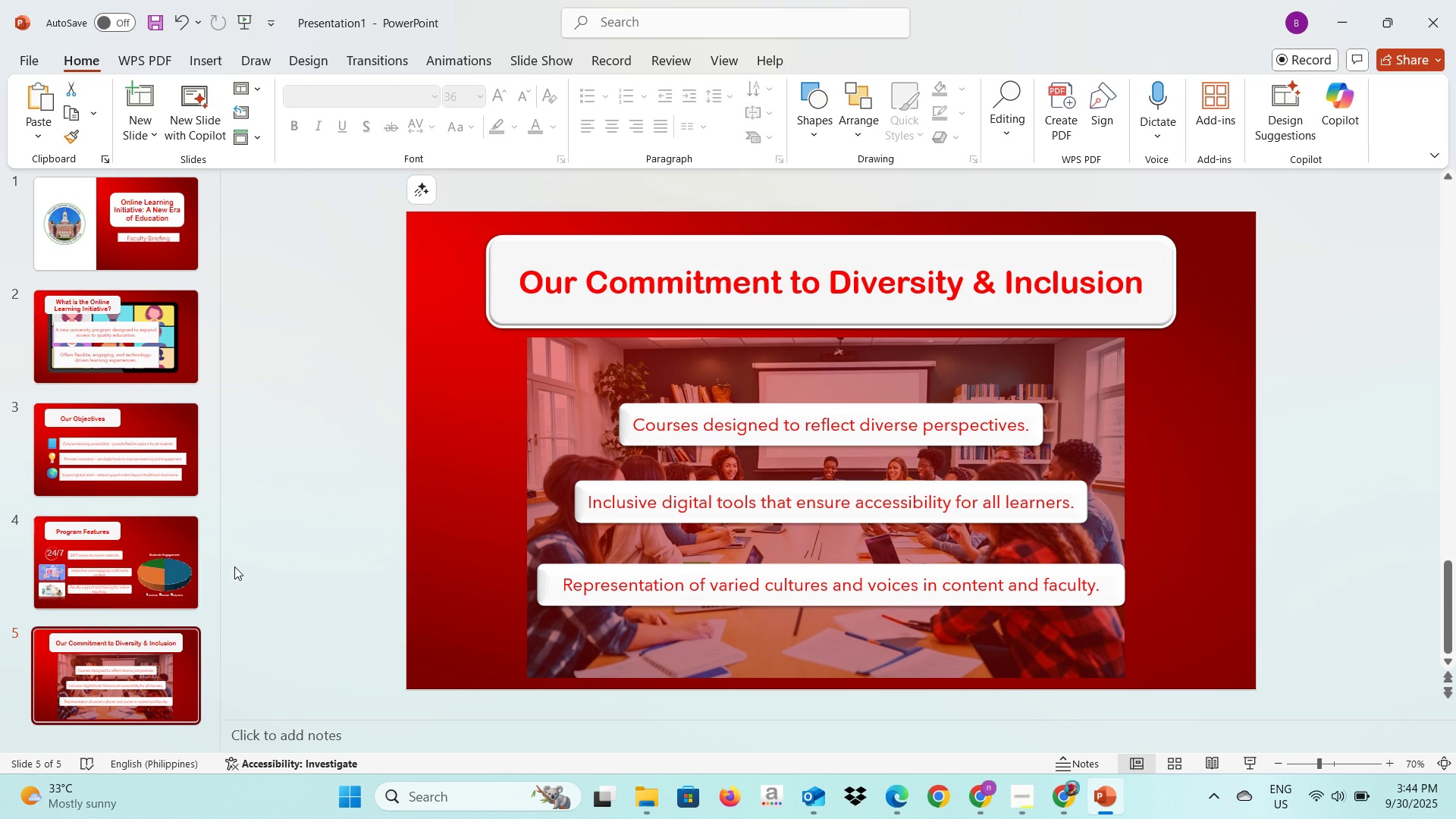 
left_click([227, 566])
 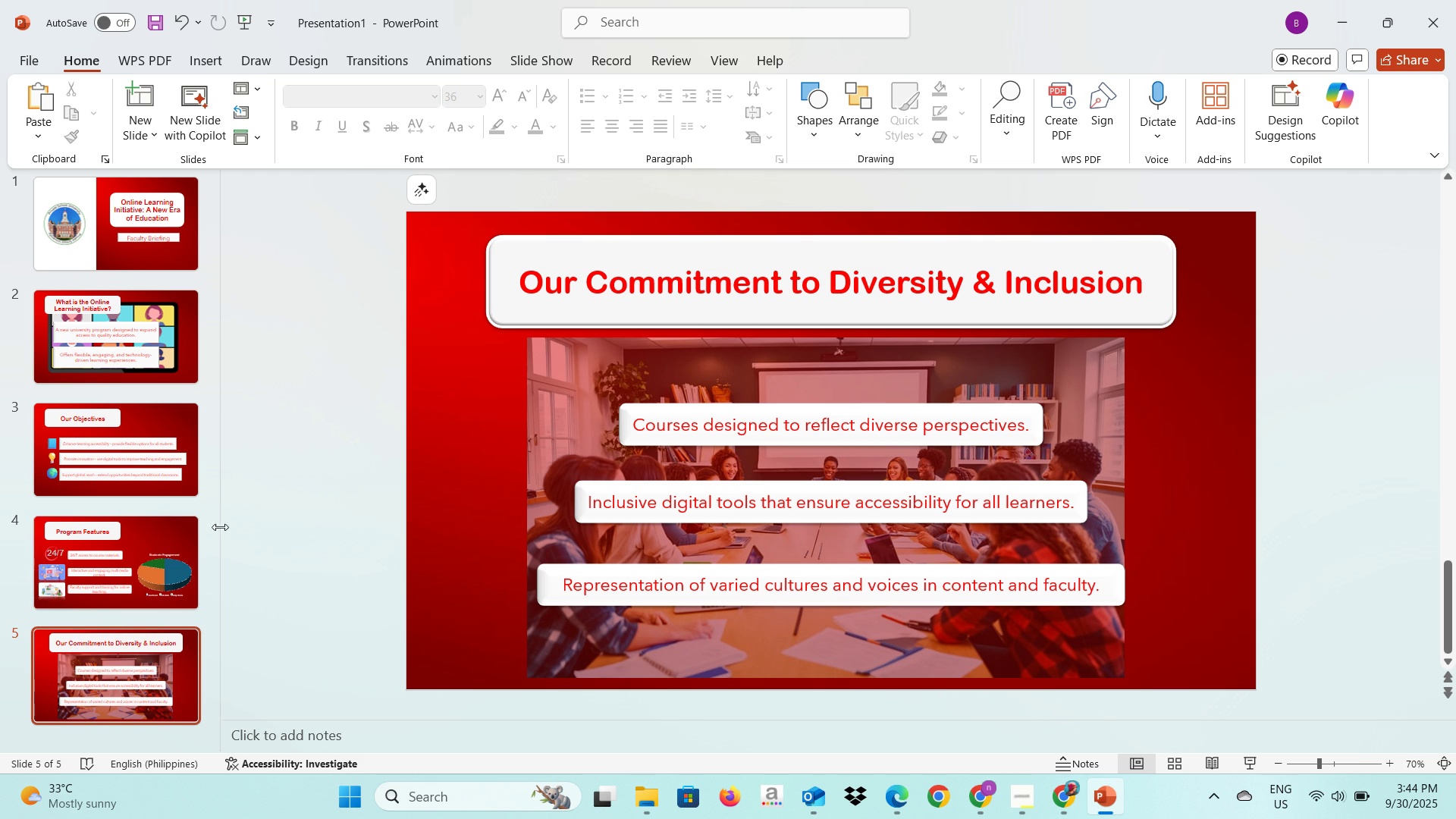 
scroll: coordinate [174, 519], scroll_direction: up, amount: 1.0
 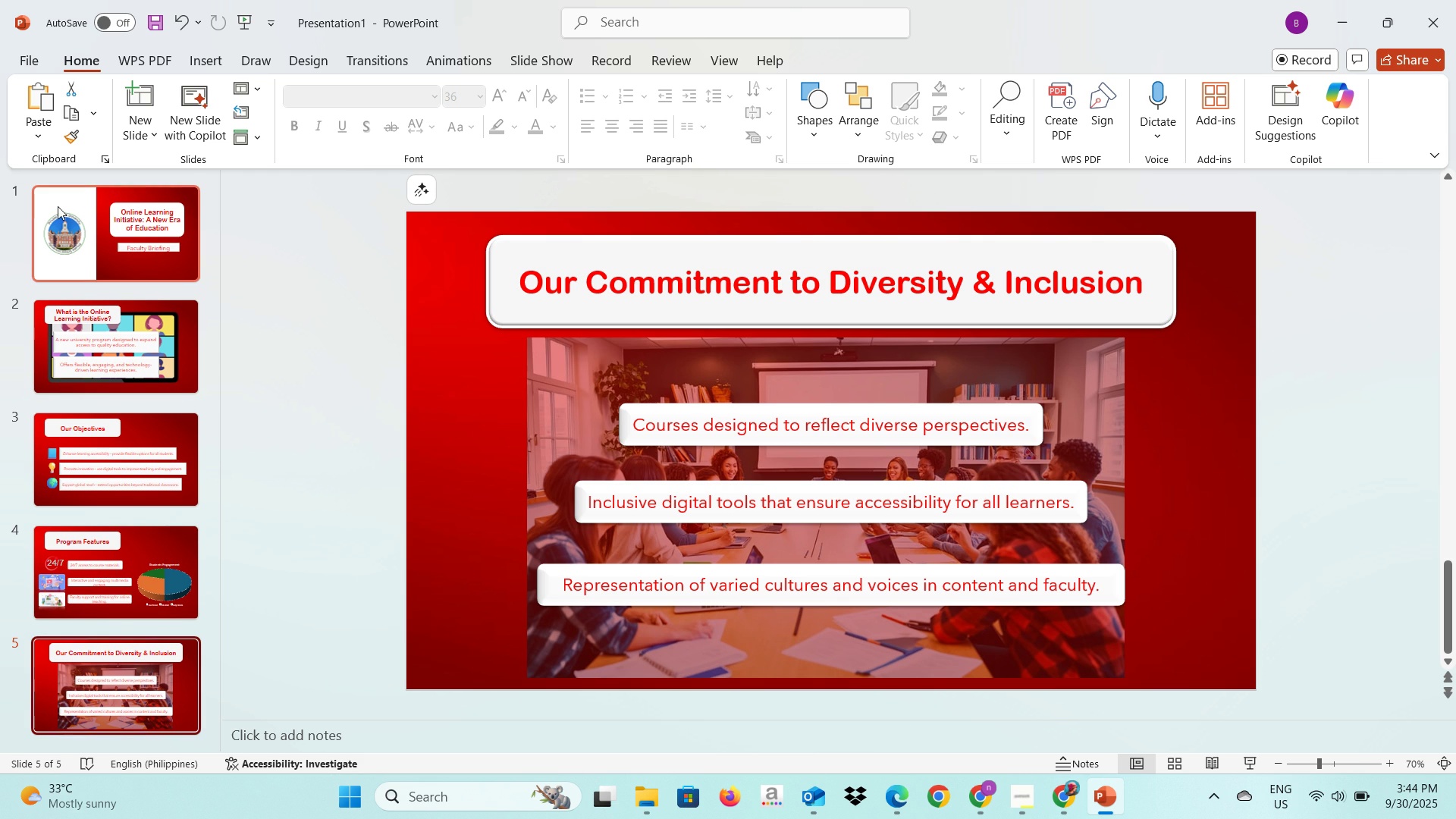 
left_click([61, 210])
 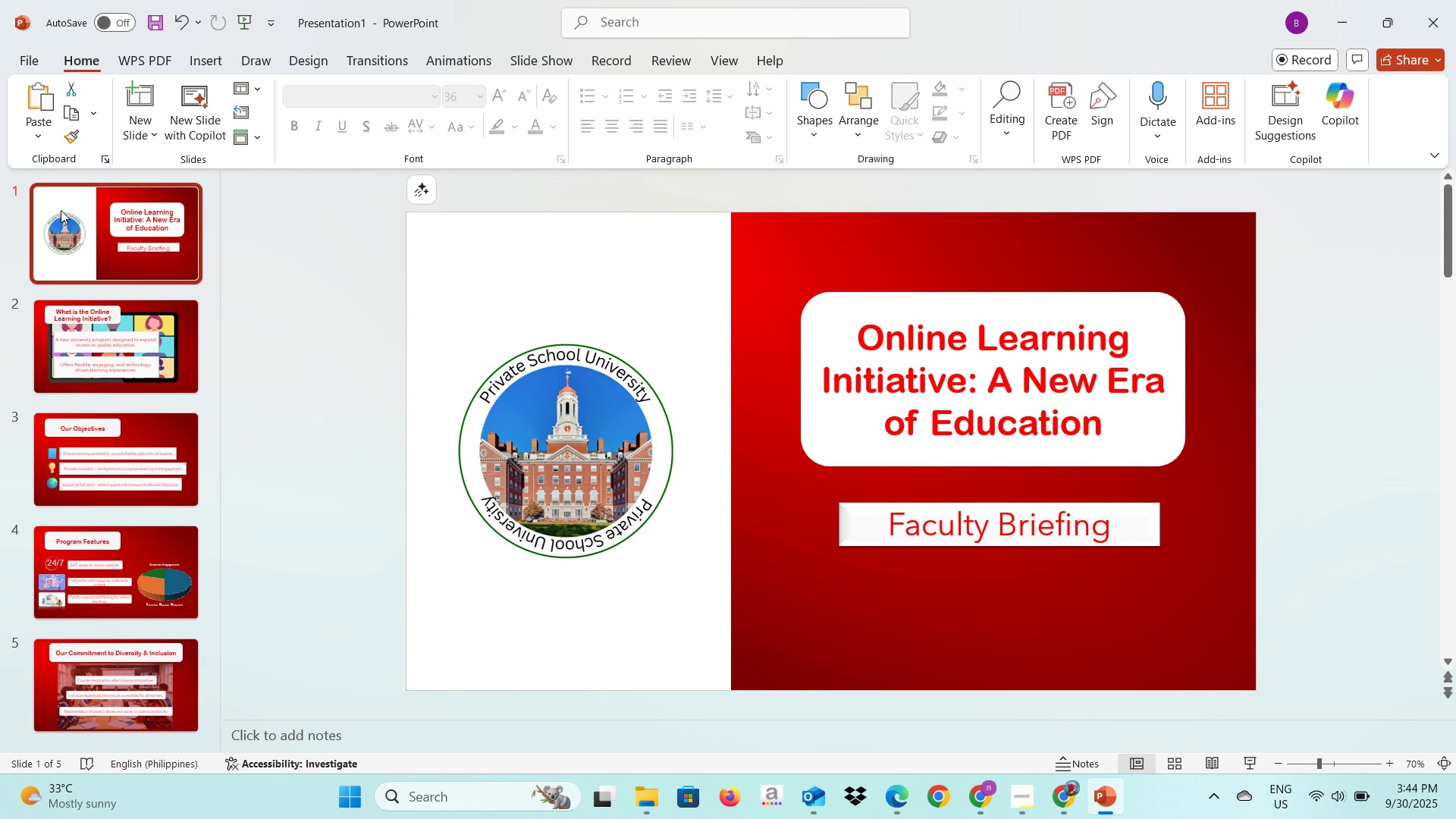 
key(Control+A)
 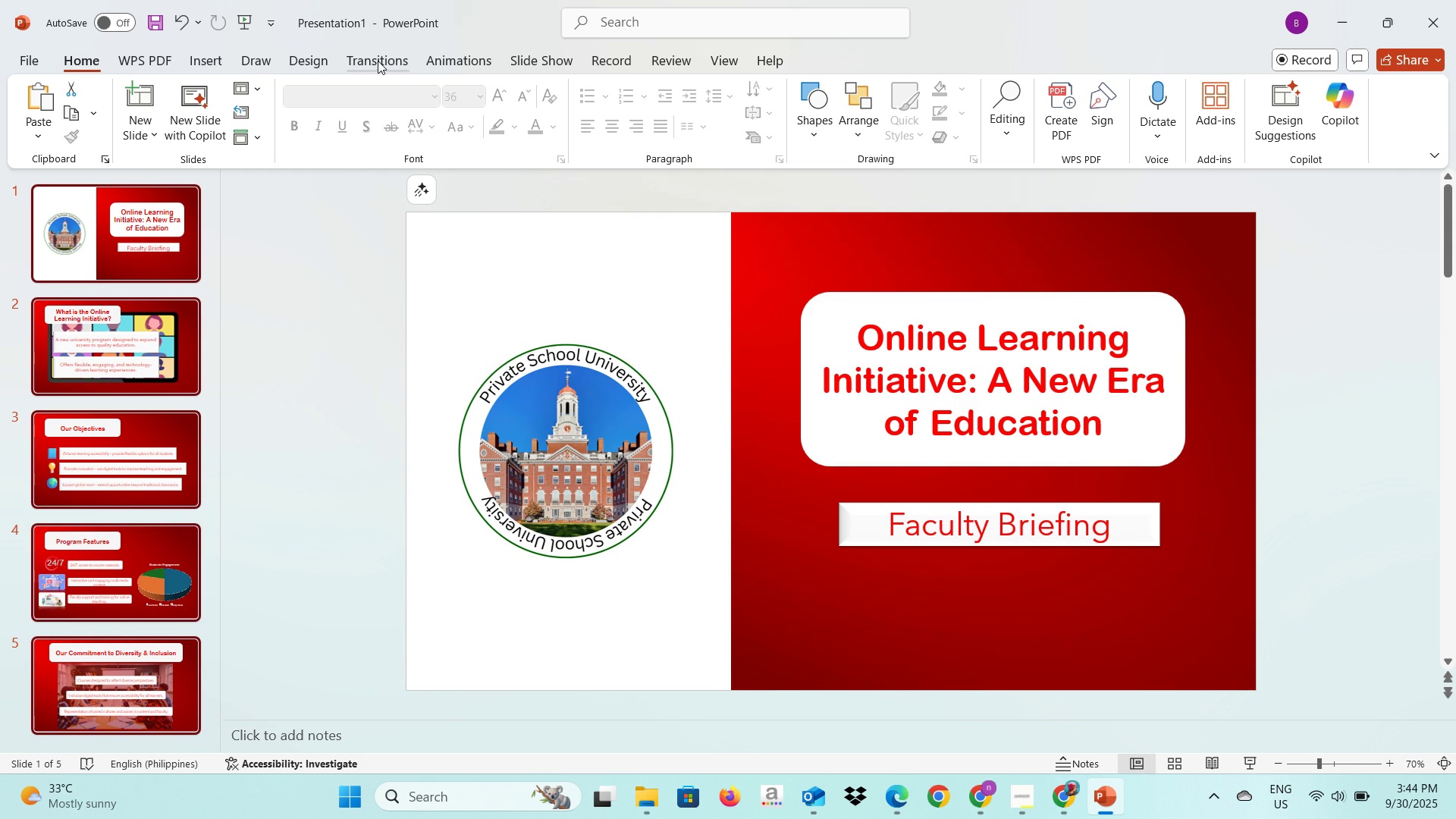 
left_click([376, 61])
 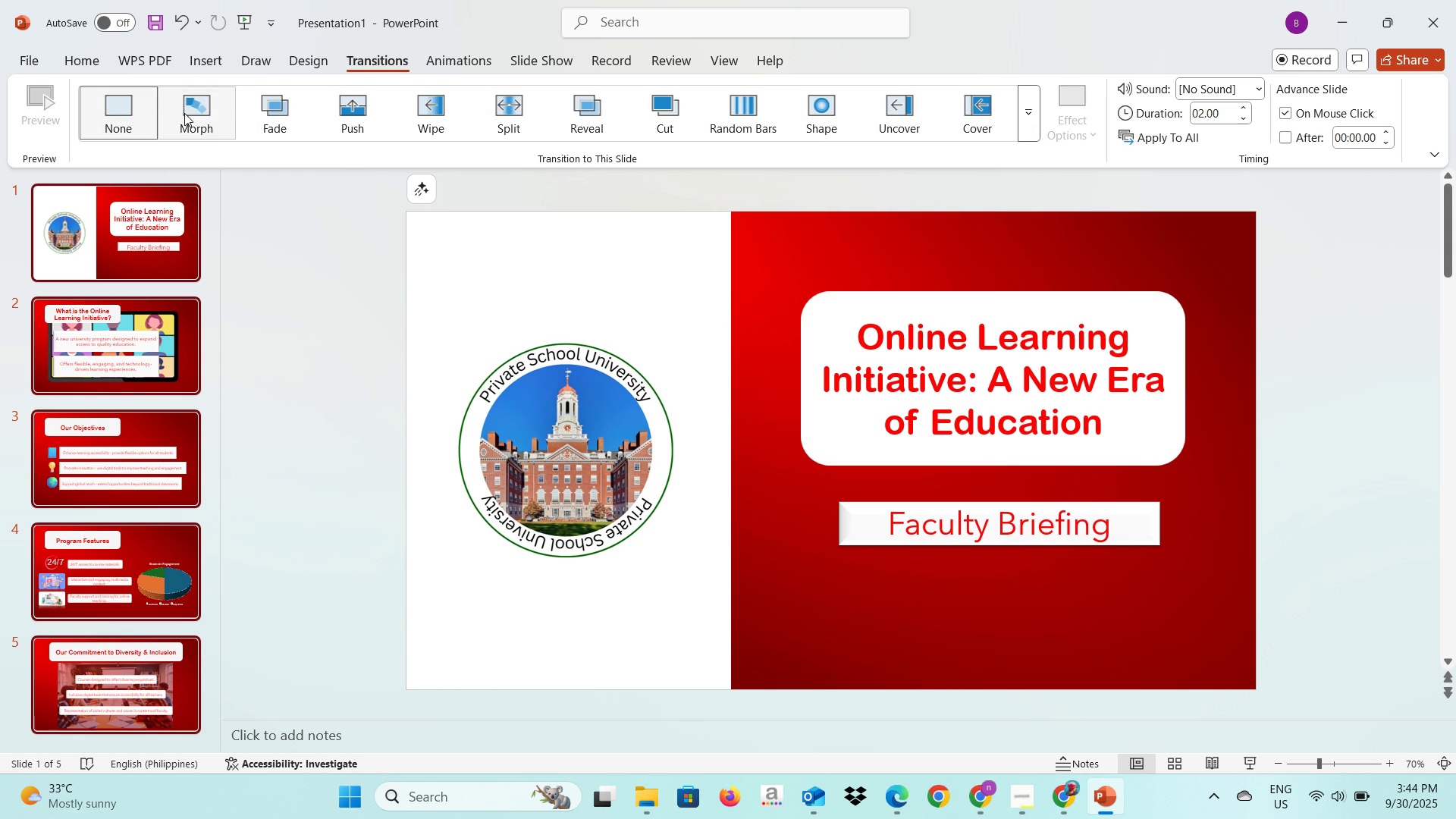 
left_click([184, 113])
 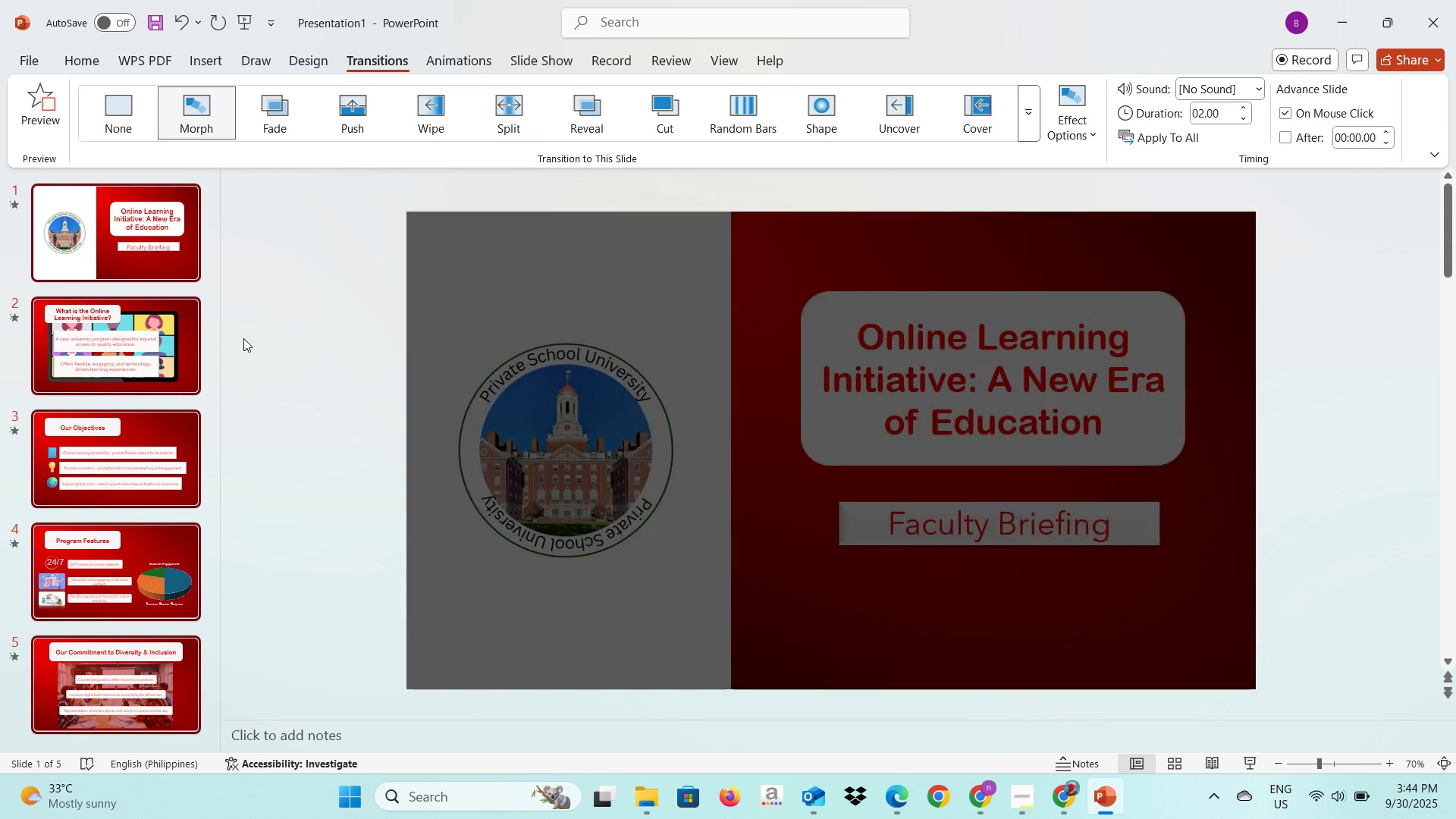 
left_click([243, 339])
 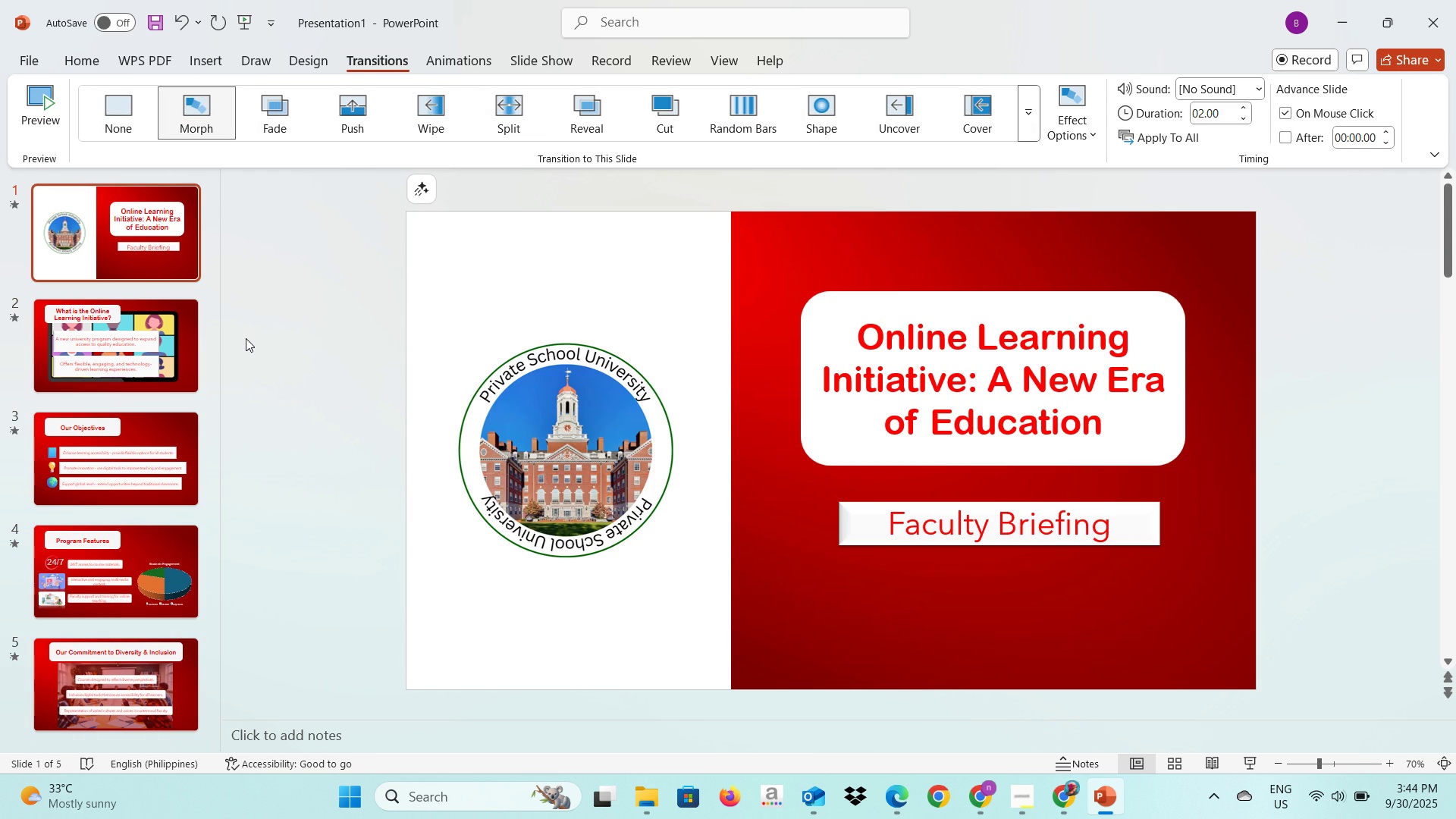 
key(Alt+AltLeft)
 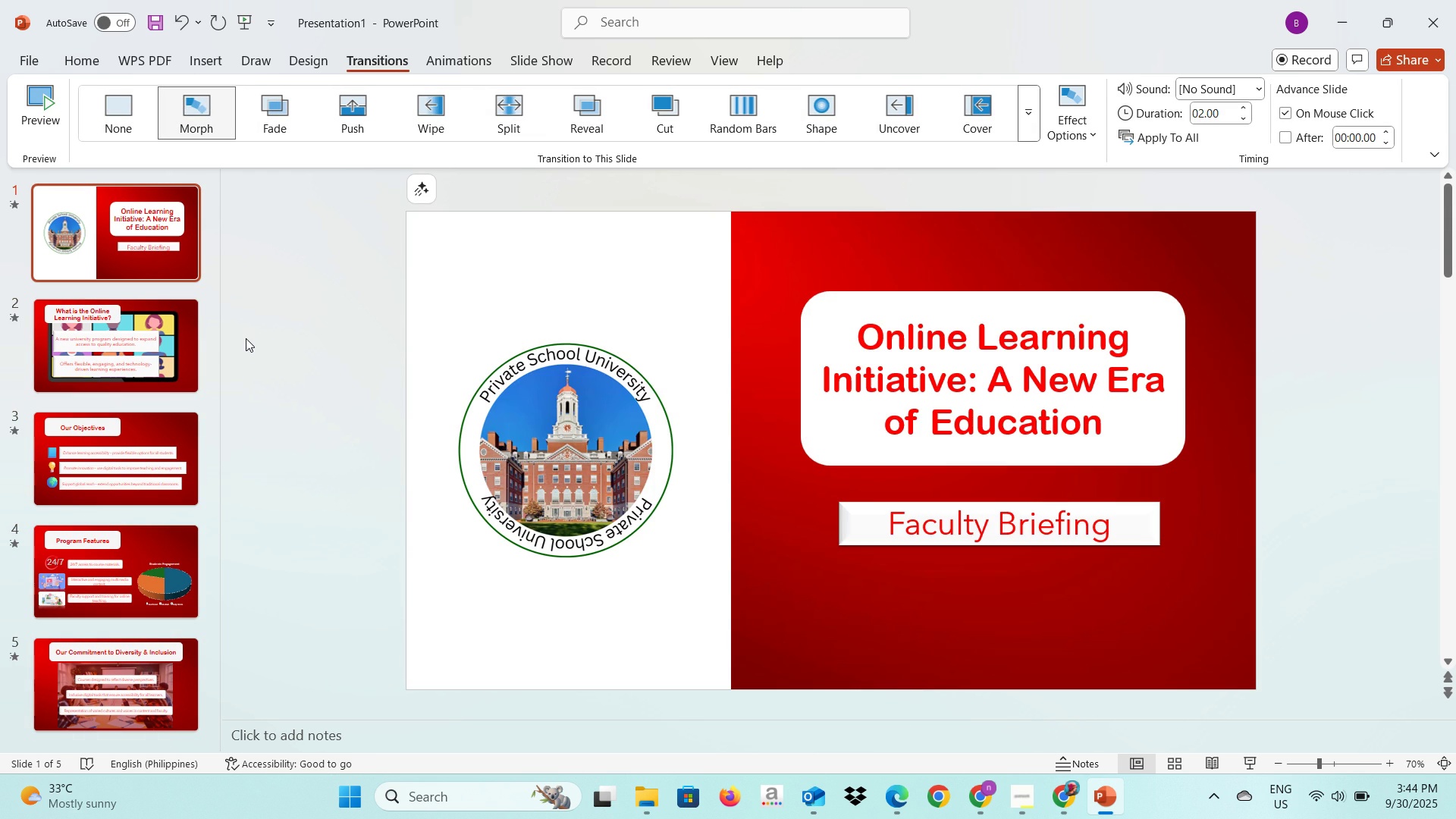 
key(Alt+Tab)